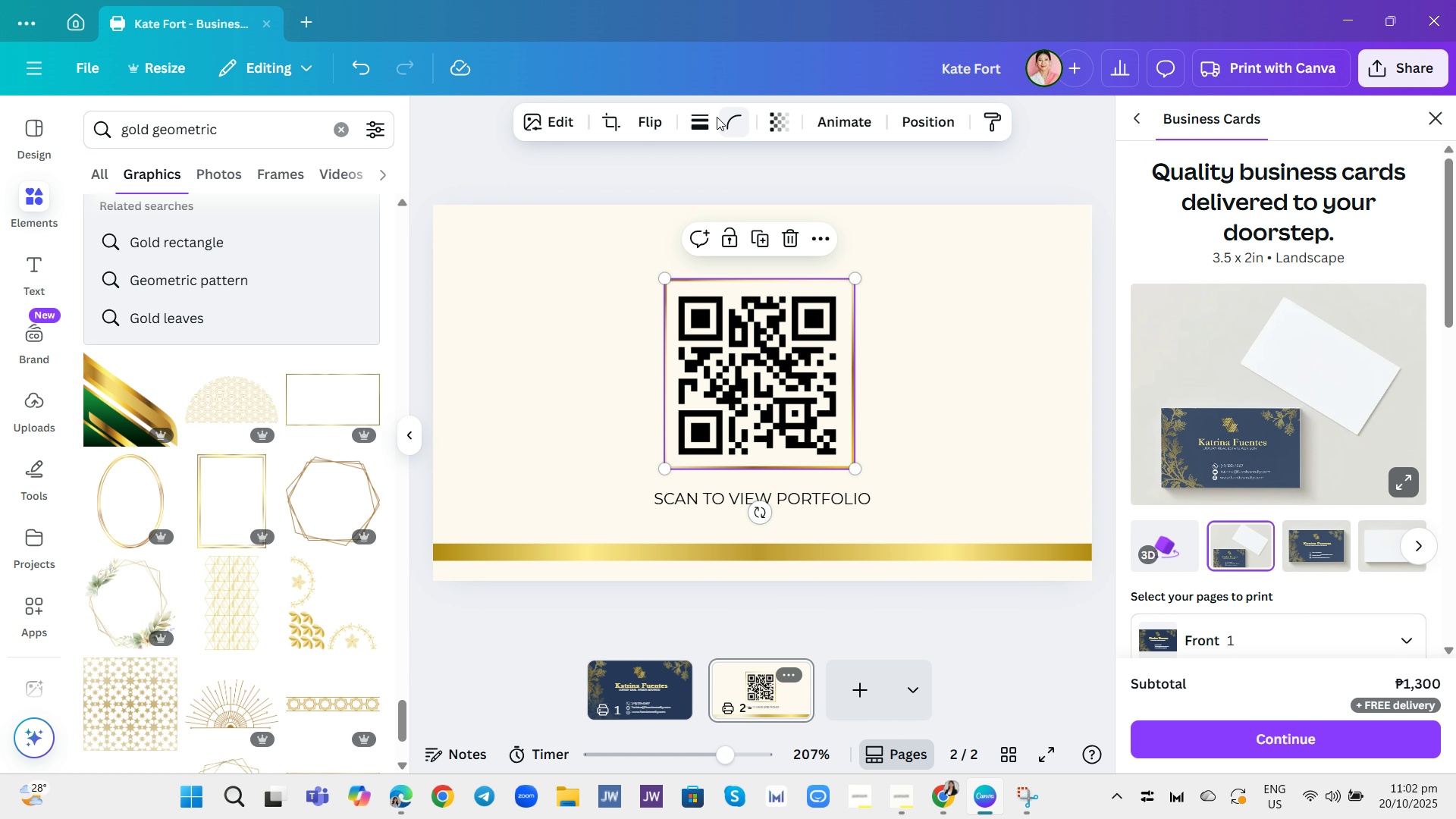 
left_click([704, 113])
 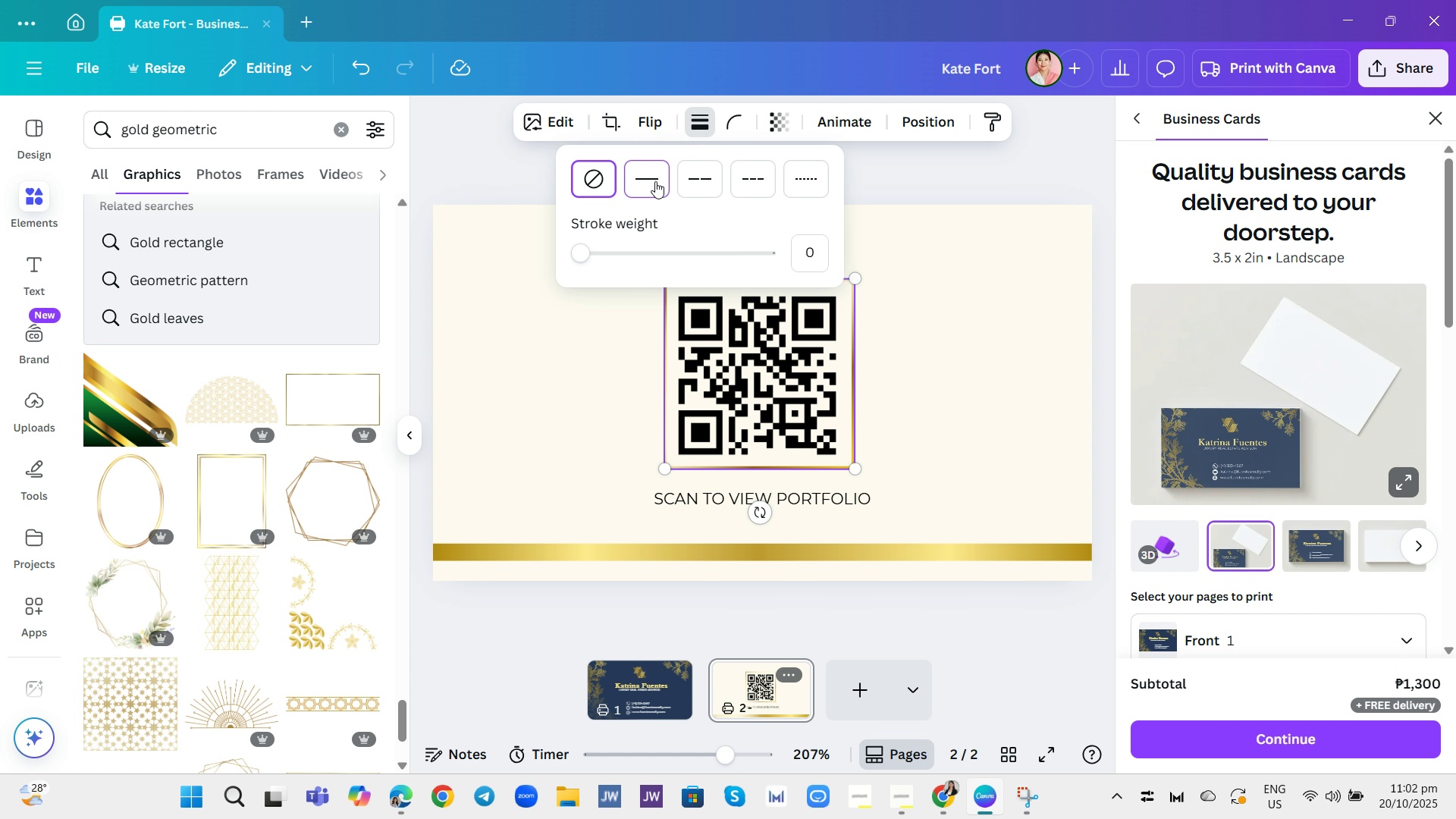 
left_click([655, 181])
 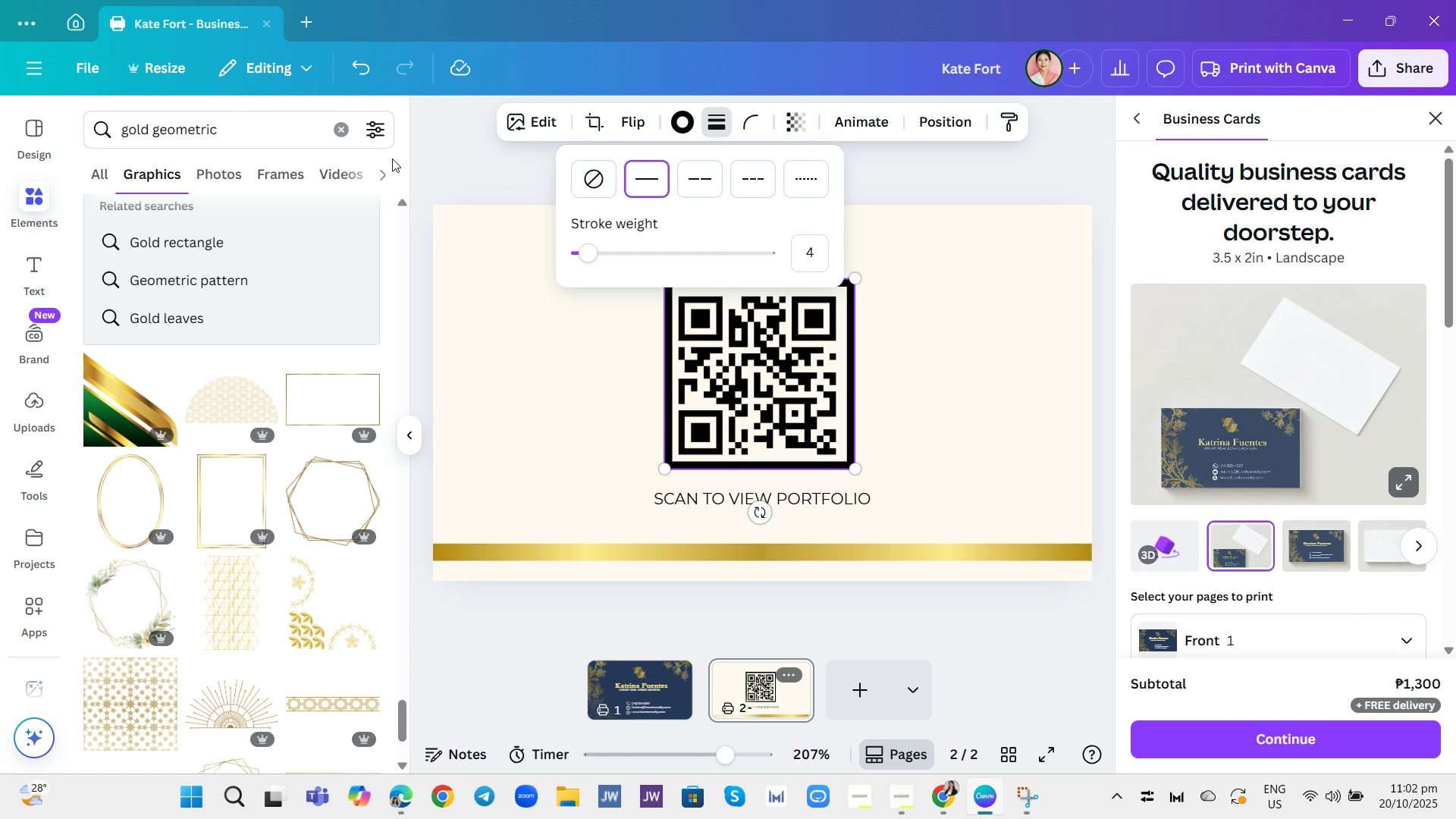 
left_click([362, 67])
 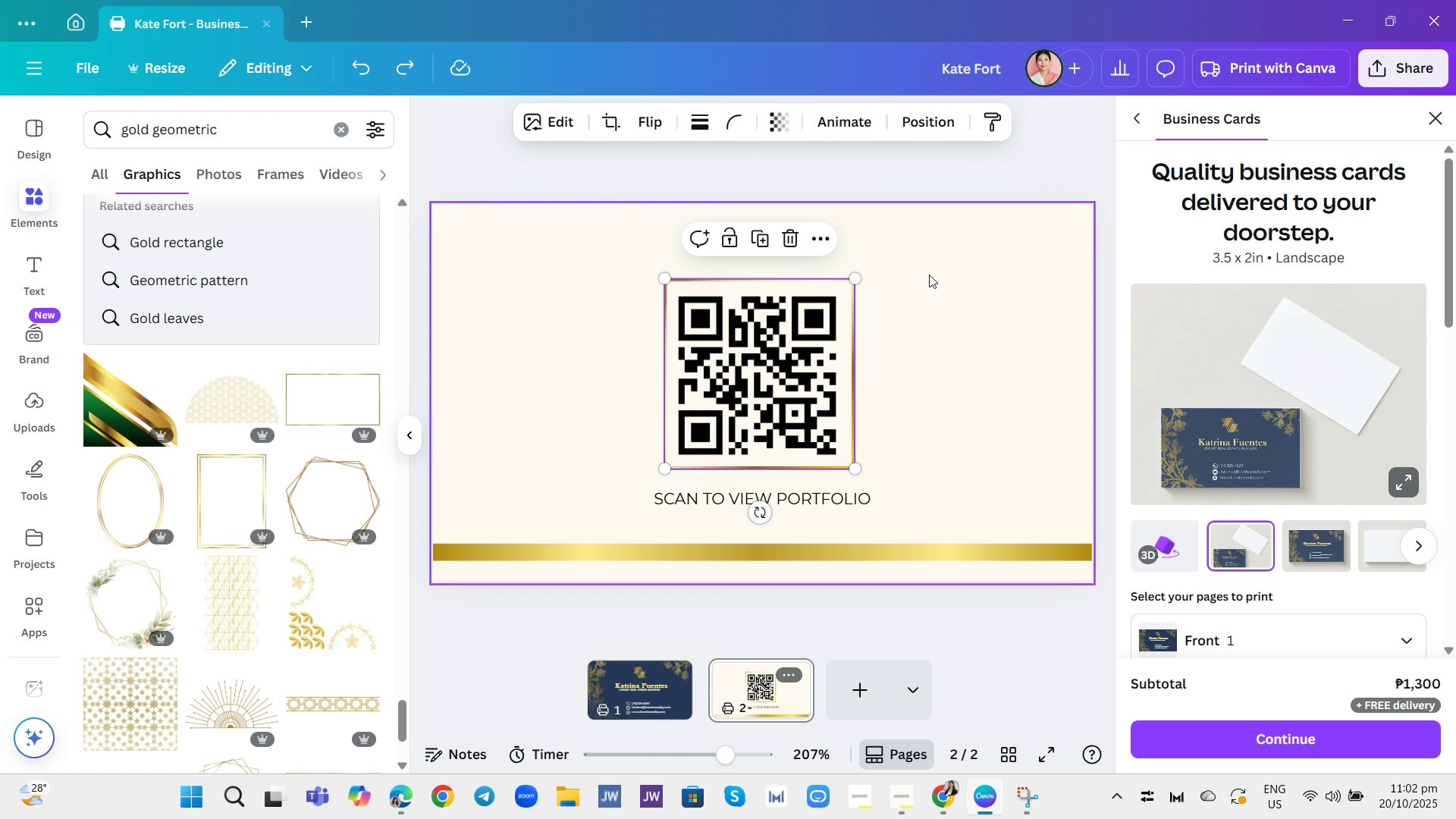 
left_click([930, 271])
 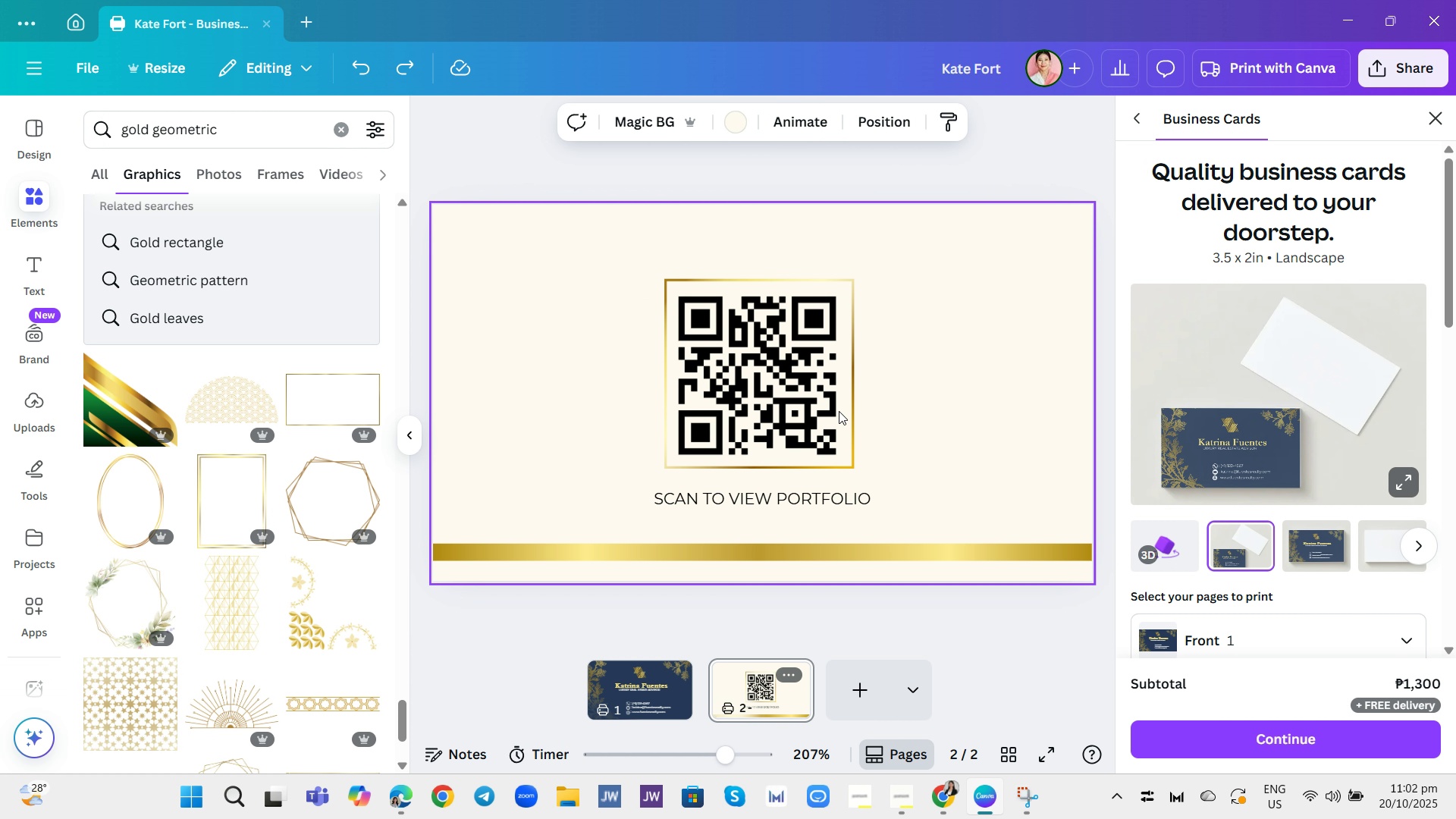 
wait(8.96)
 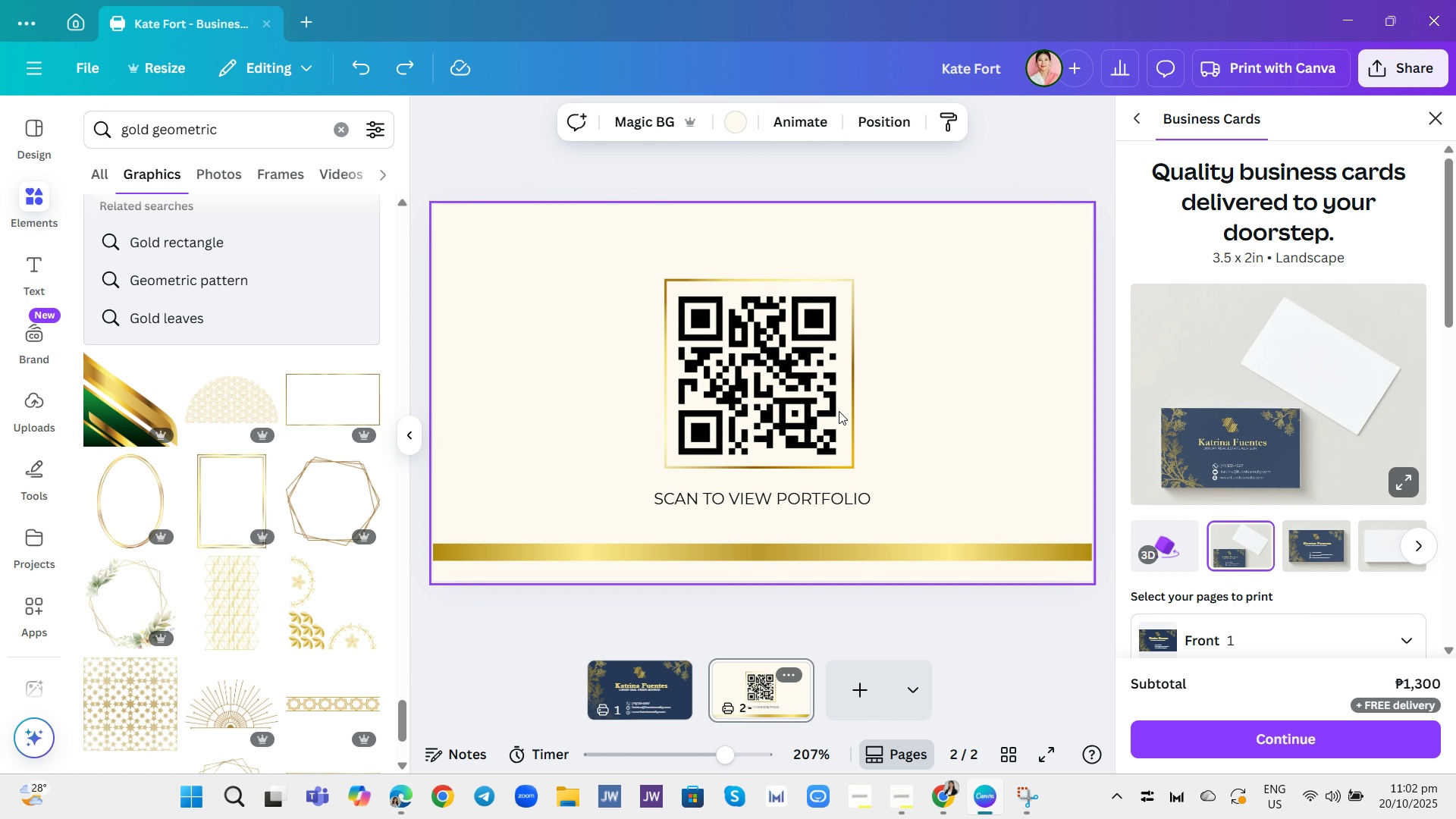 
left_click([643, 690])
 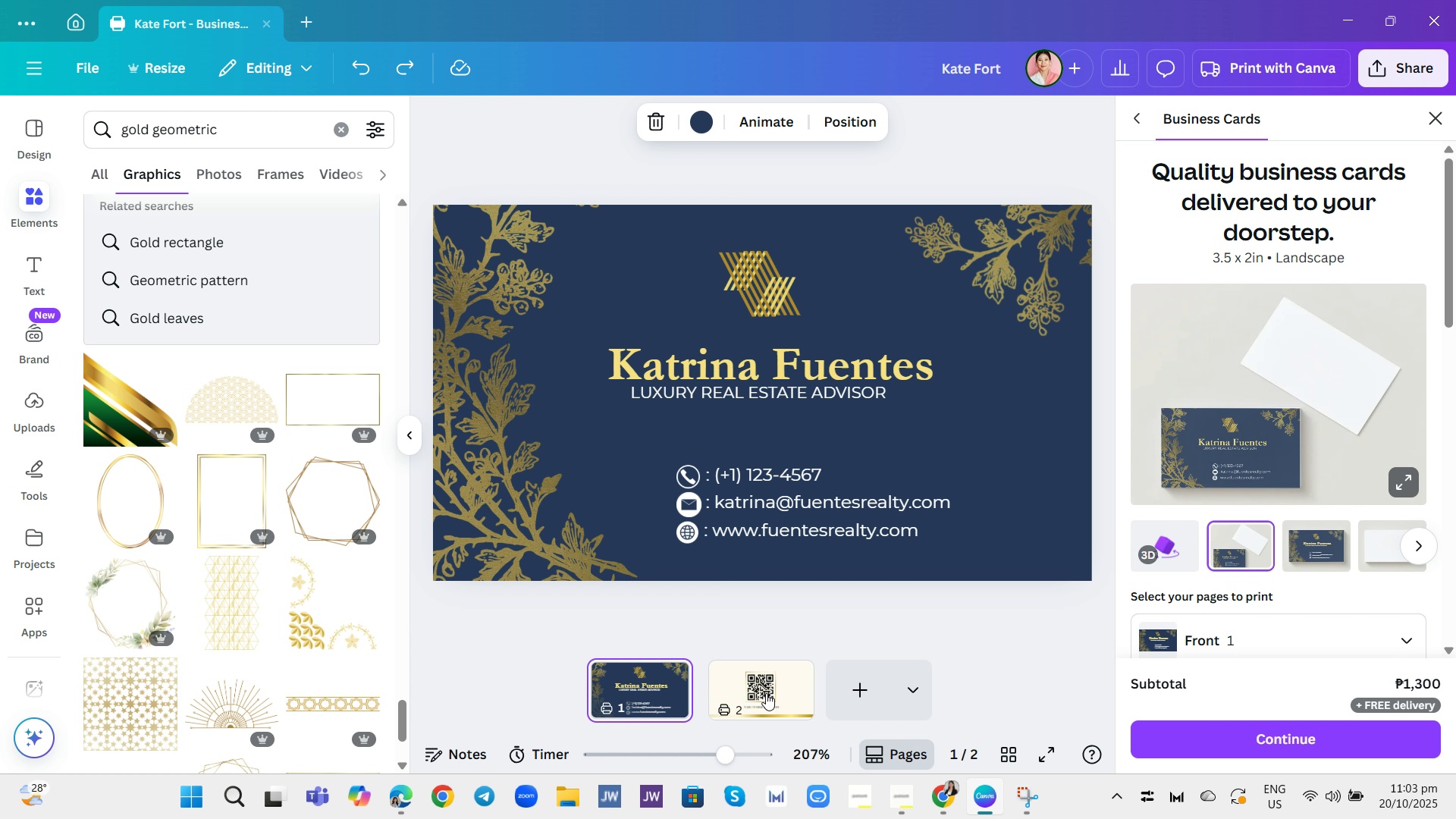 
left_click([776, 693])
 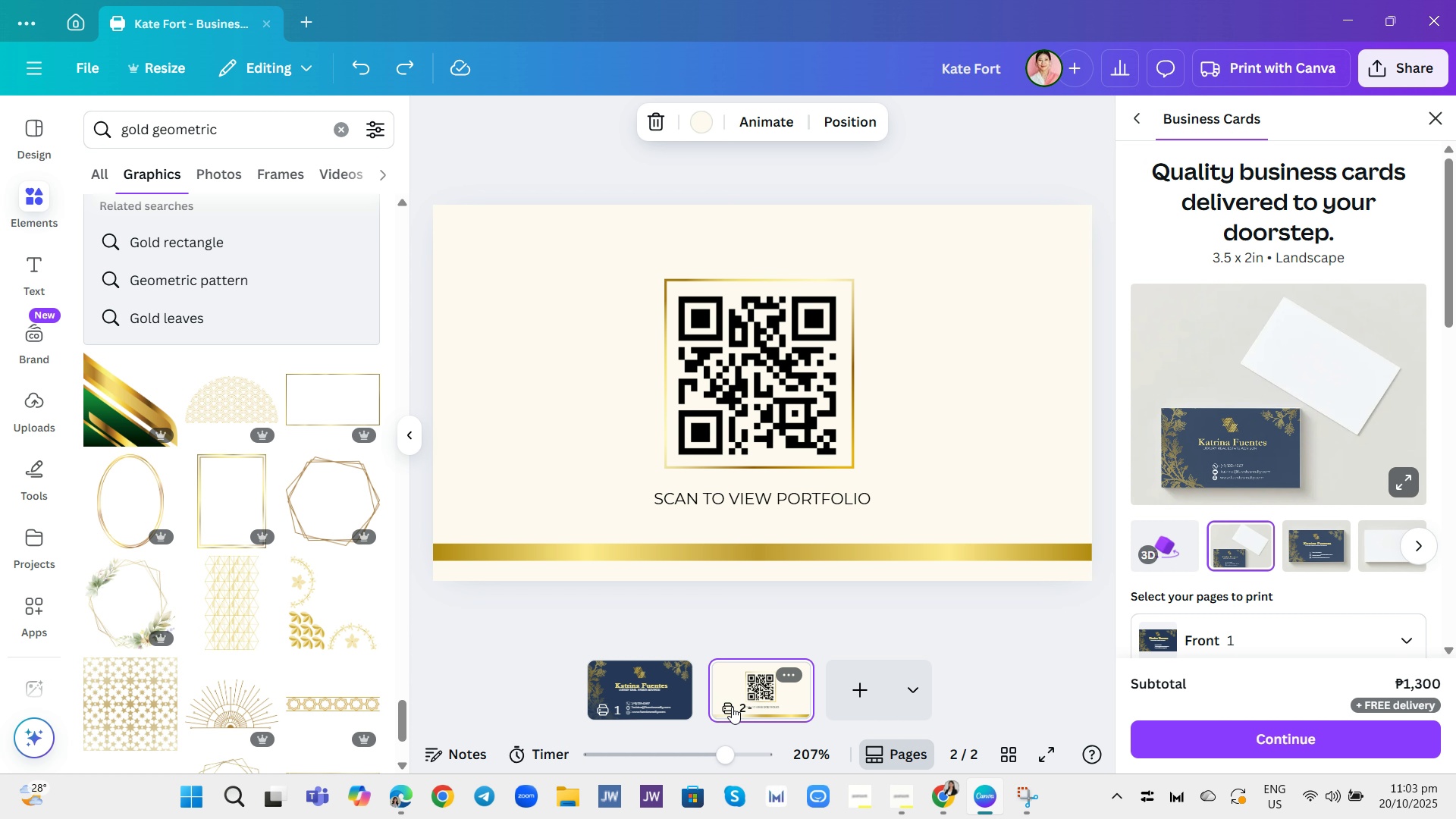 
left_click([666, 679])
 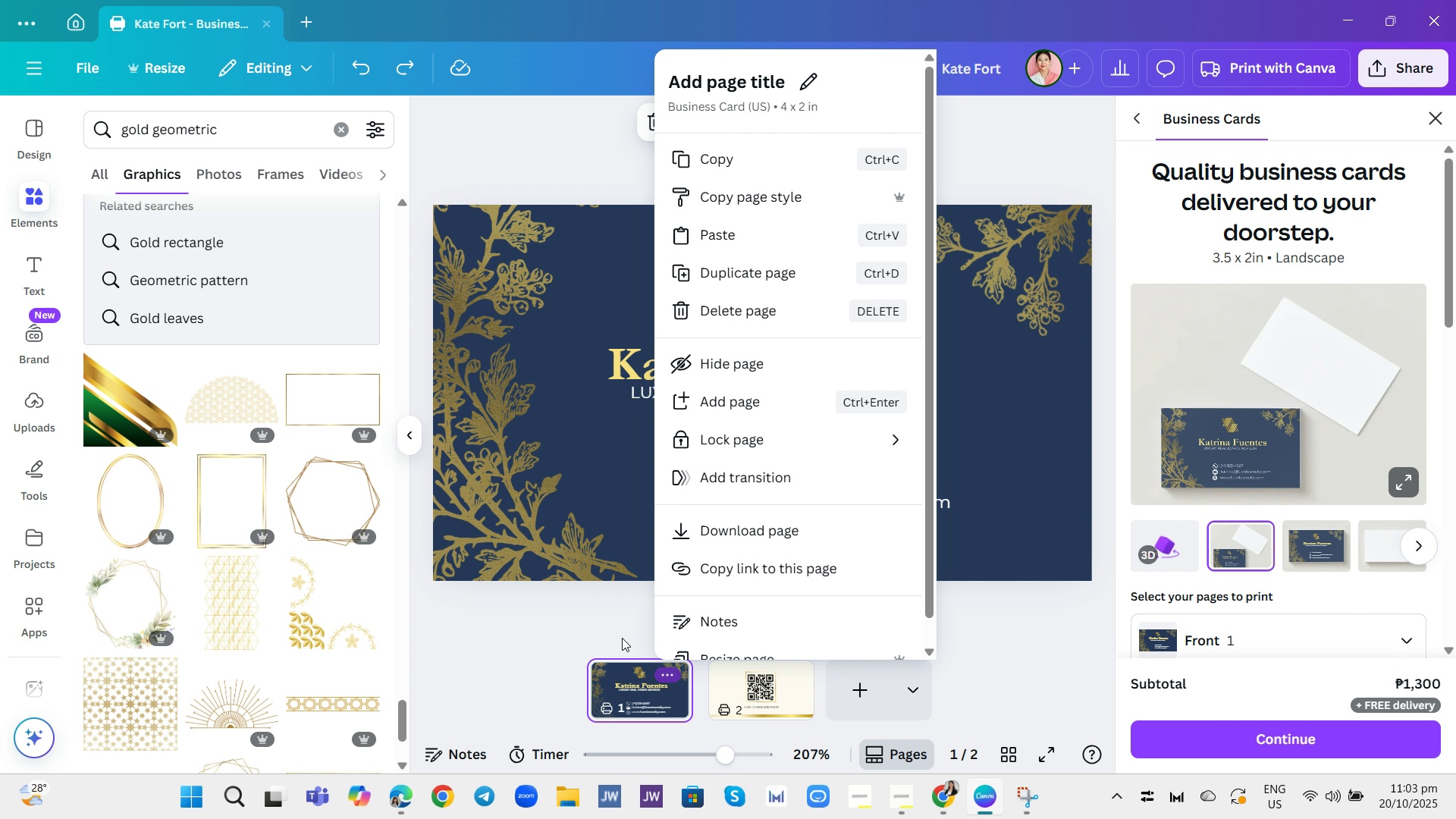 
left_click([614, 620])
 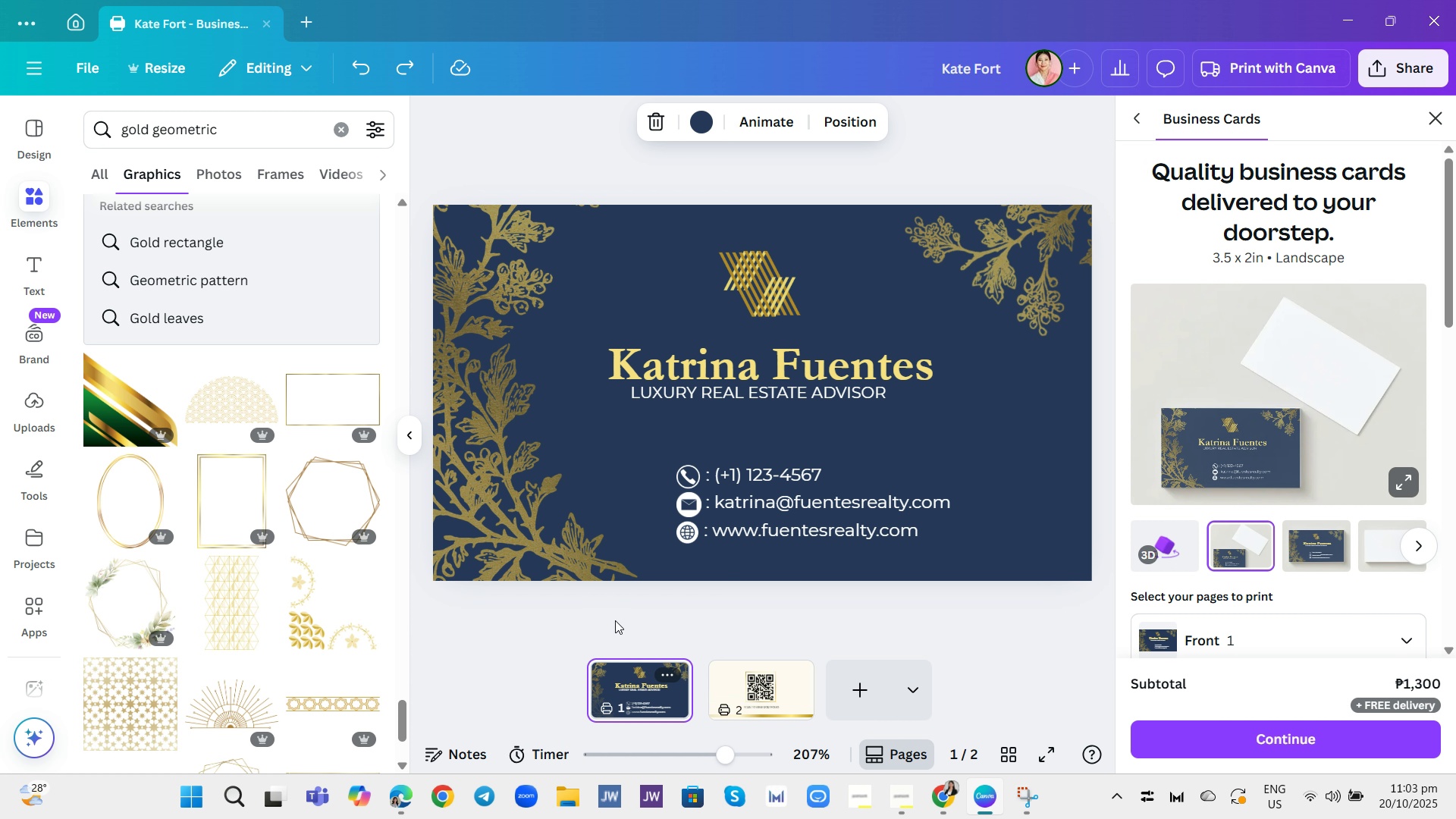 
wait(12.62)
 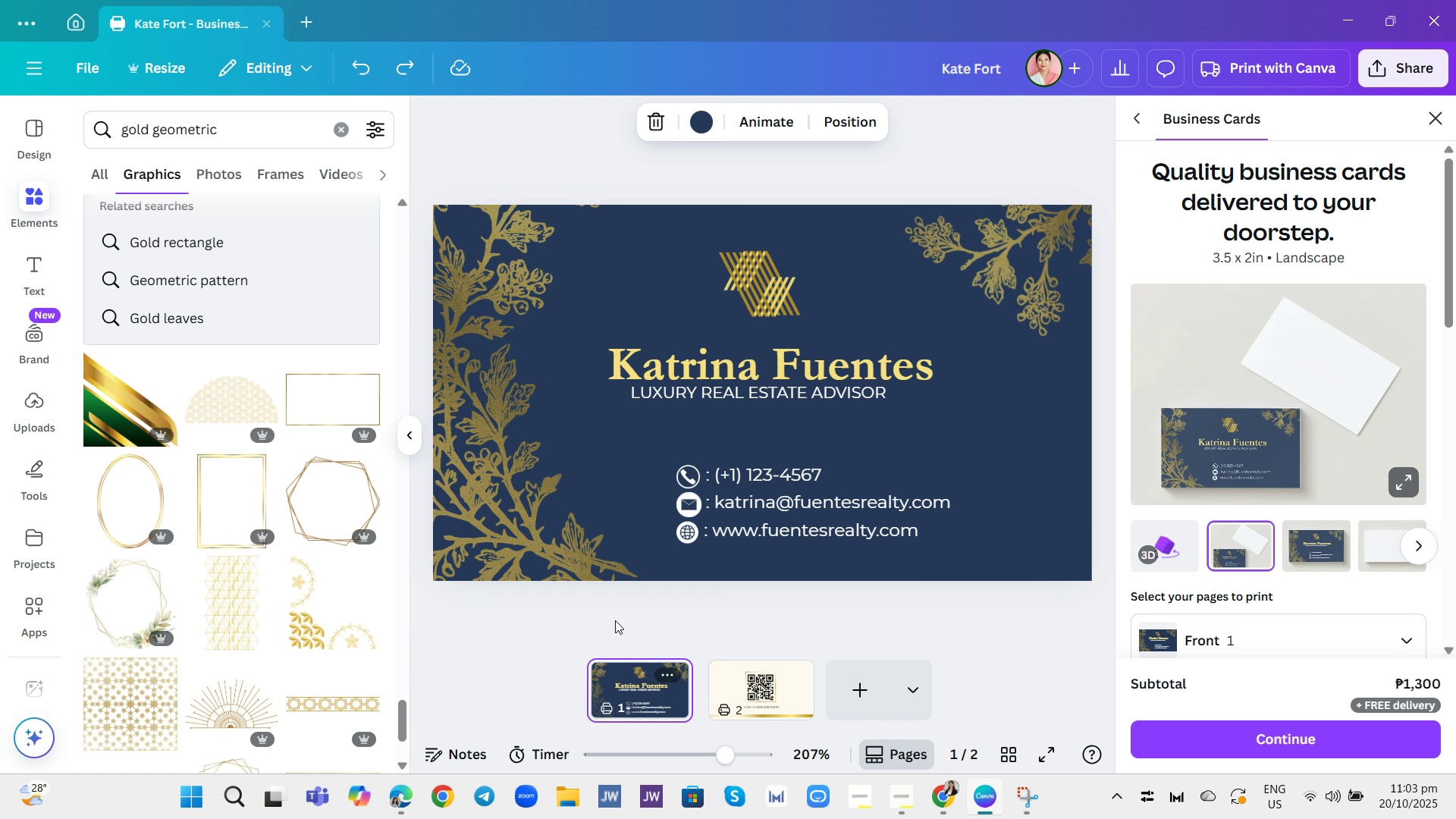 
left_click([802, 604])
 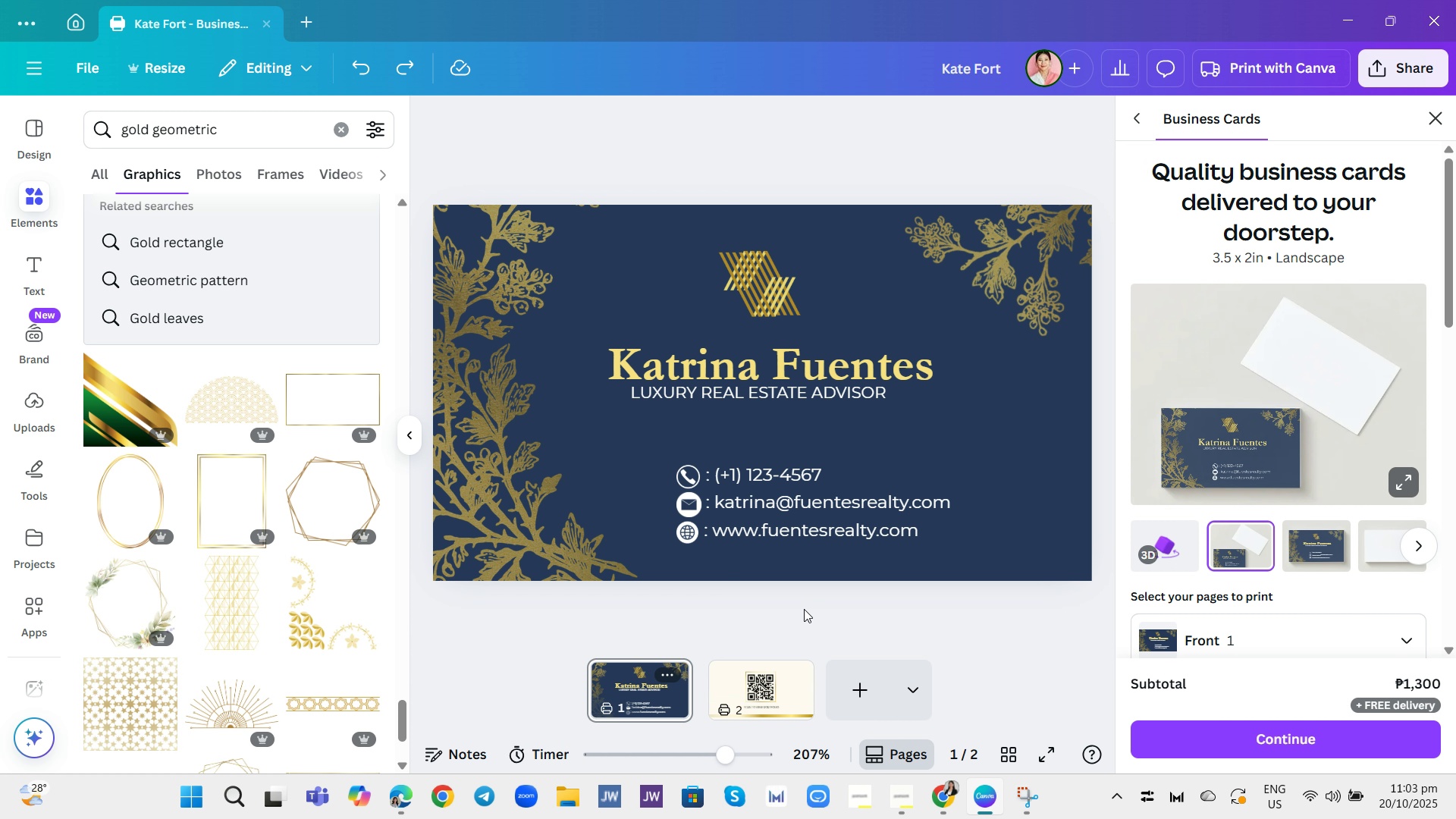 
wait(11.05)
 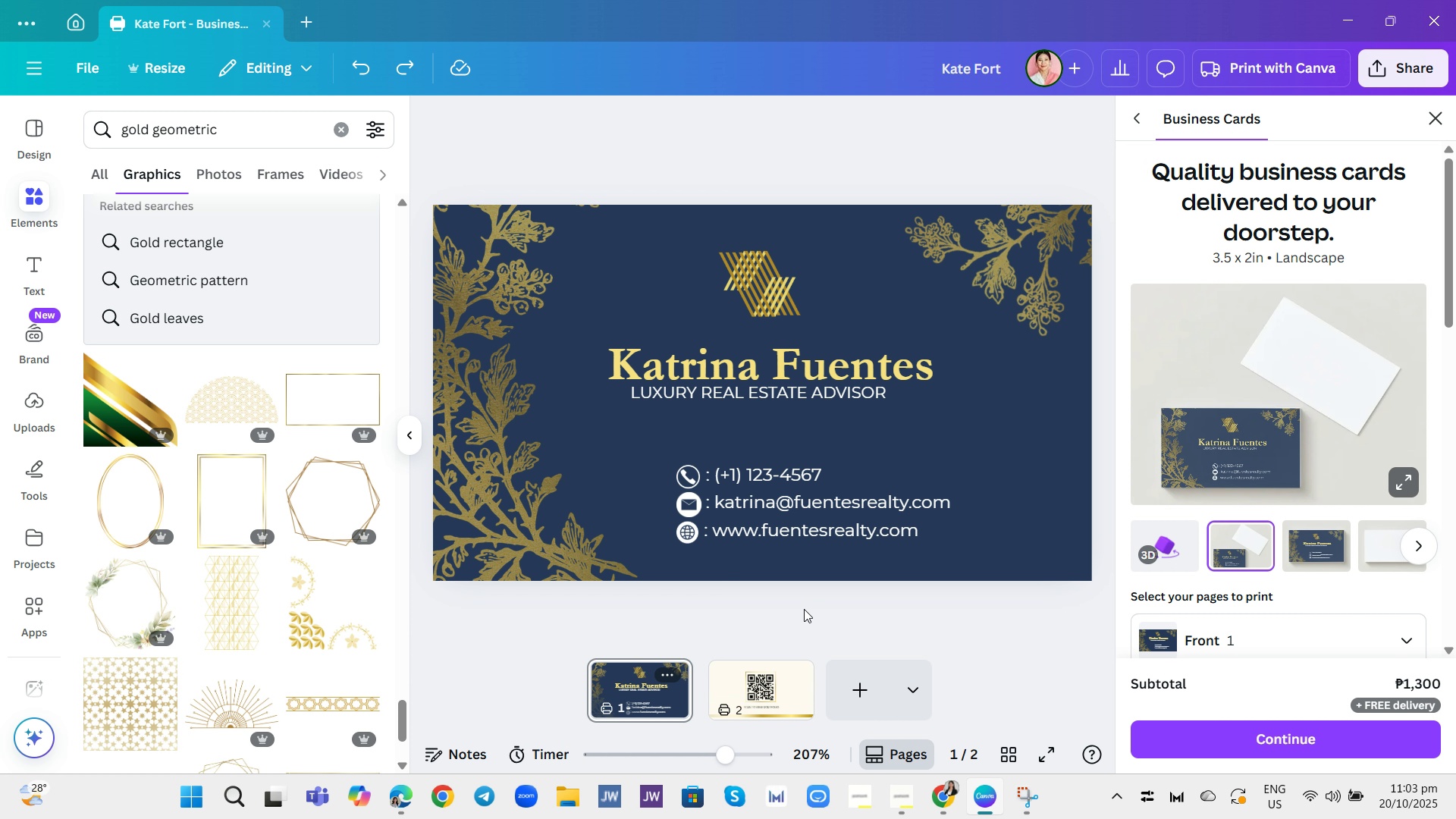 
left_click([760, 290])
 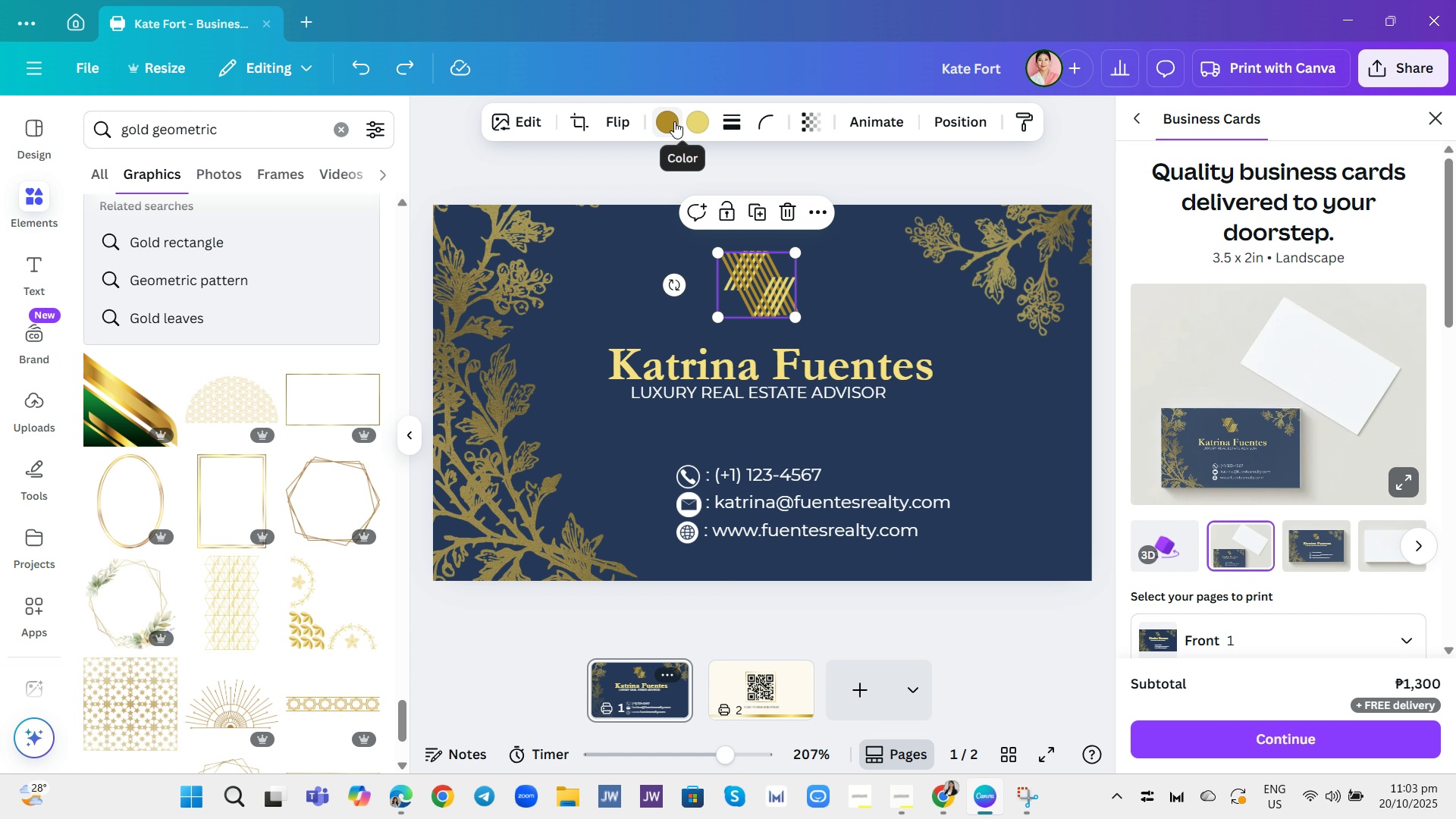 
left_click([674, 121])
 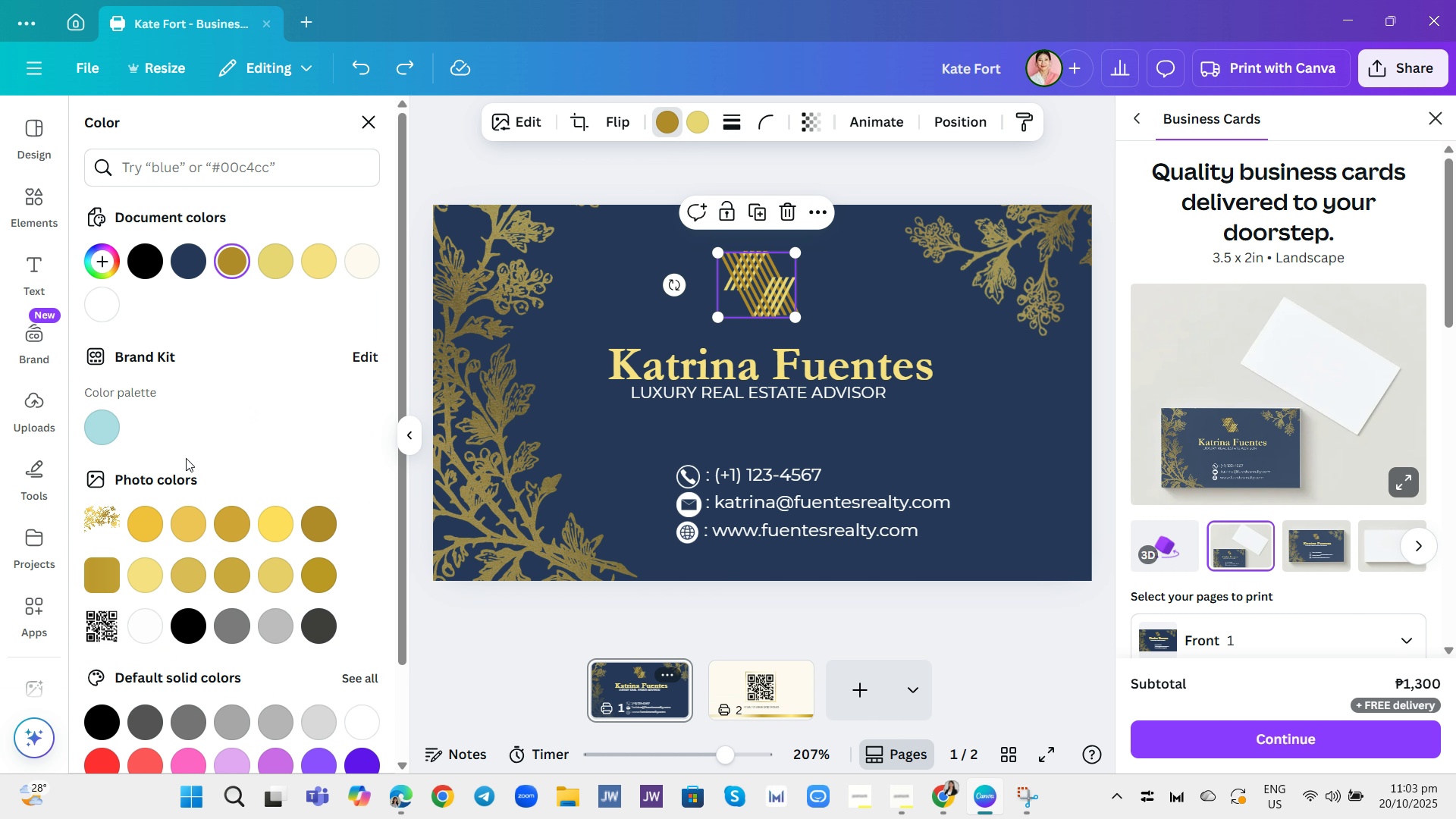 
left_click([136, 580])
 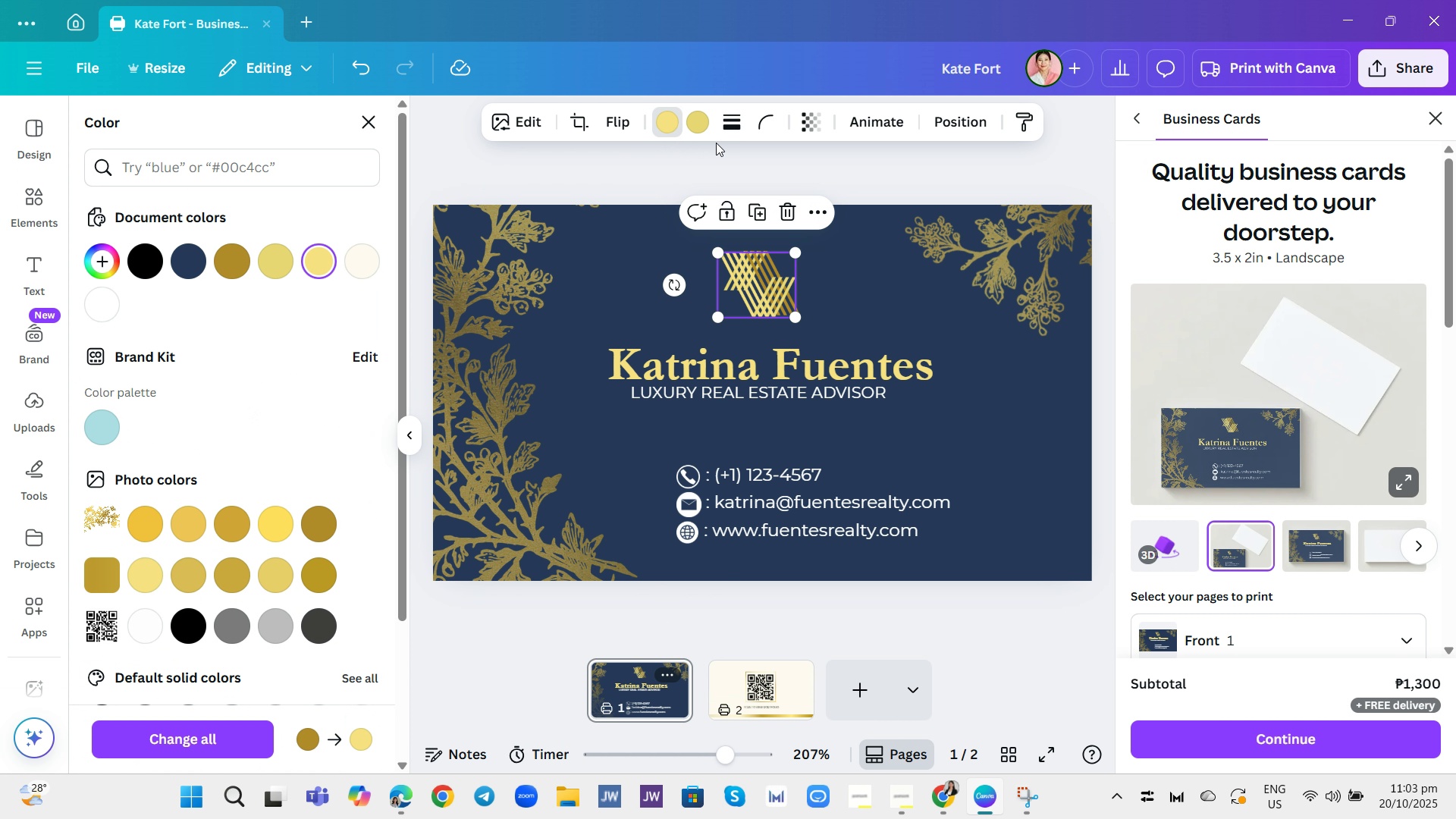 
left_click([702, 117])
 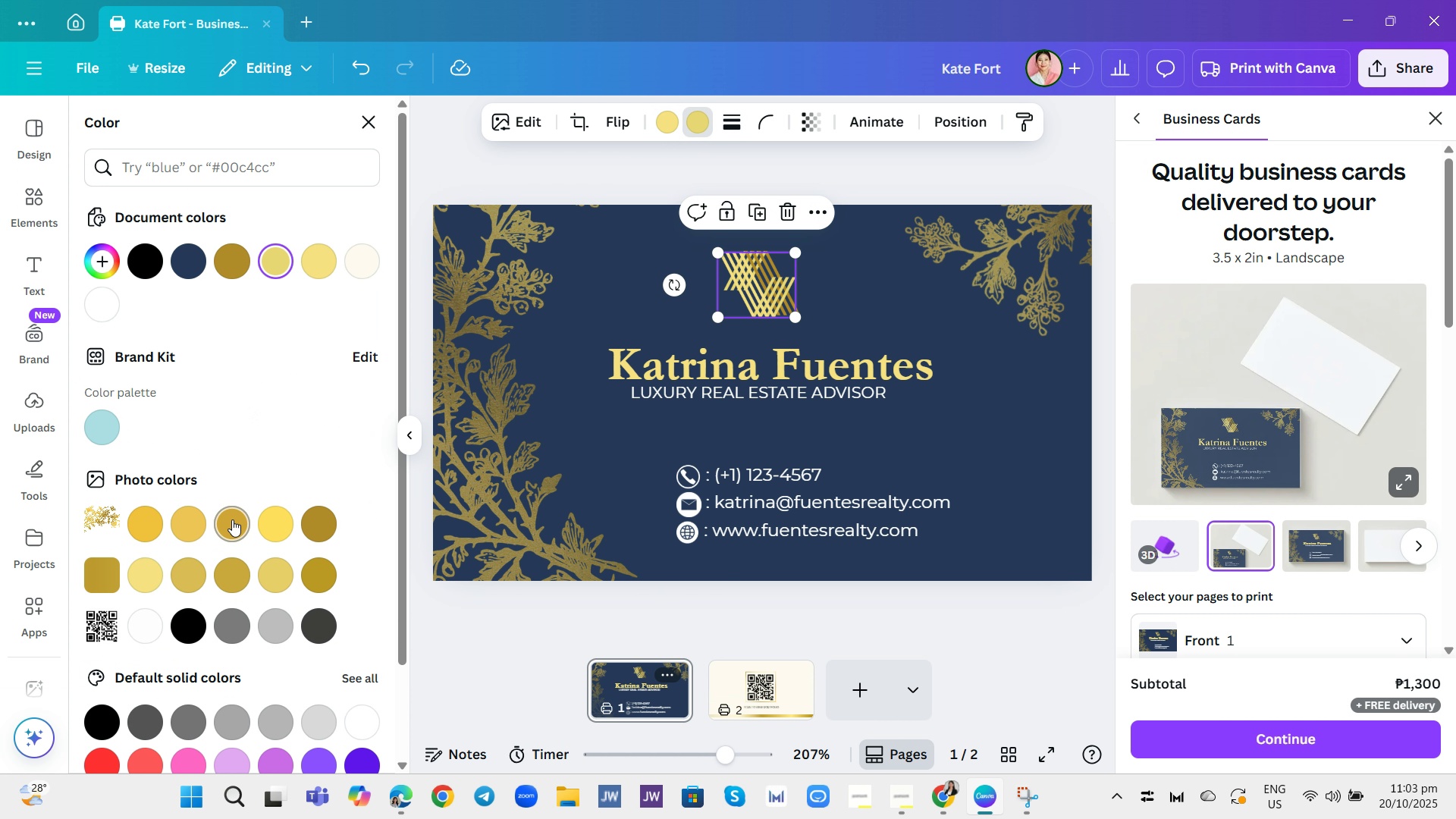 
left_click([232, 519])
 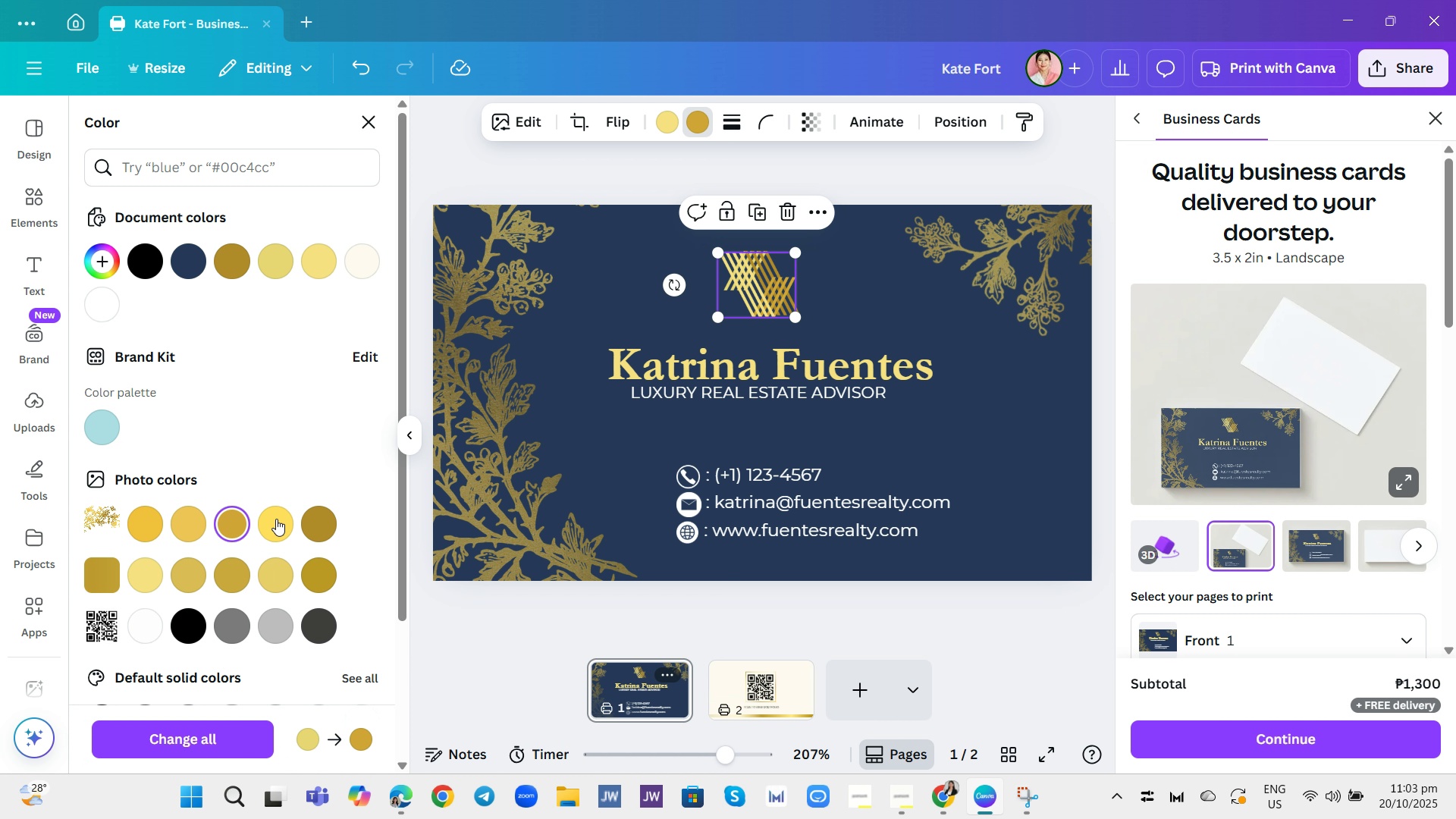 
left_click([318, 520])
 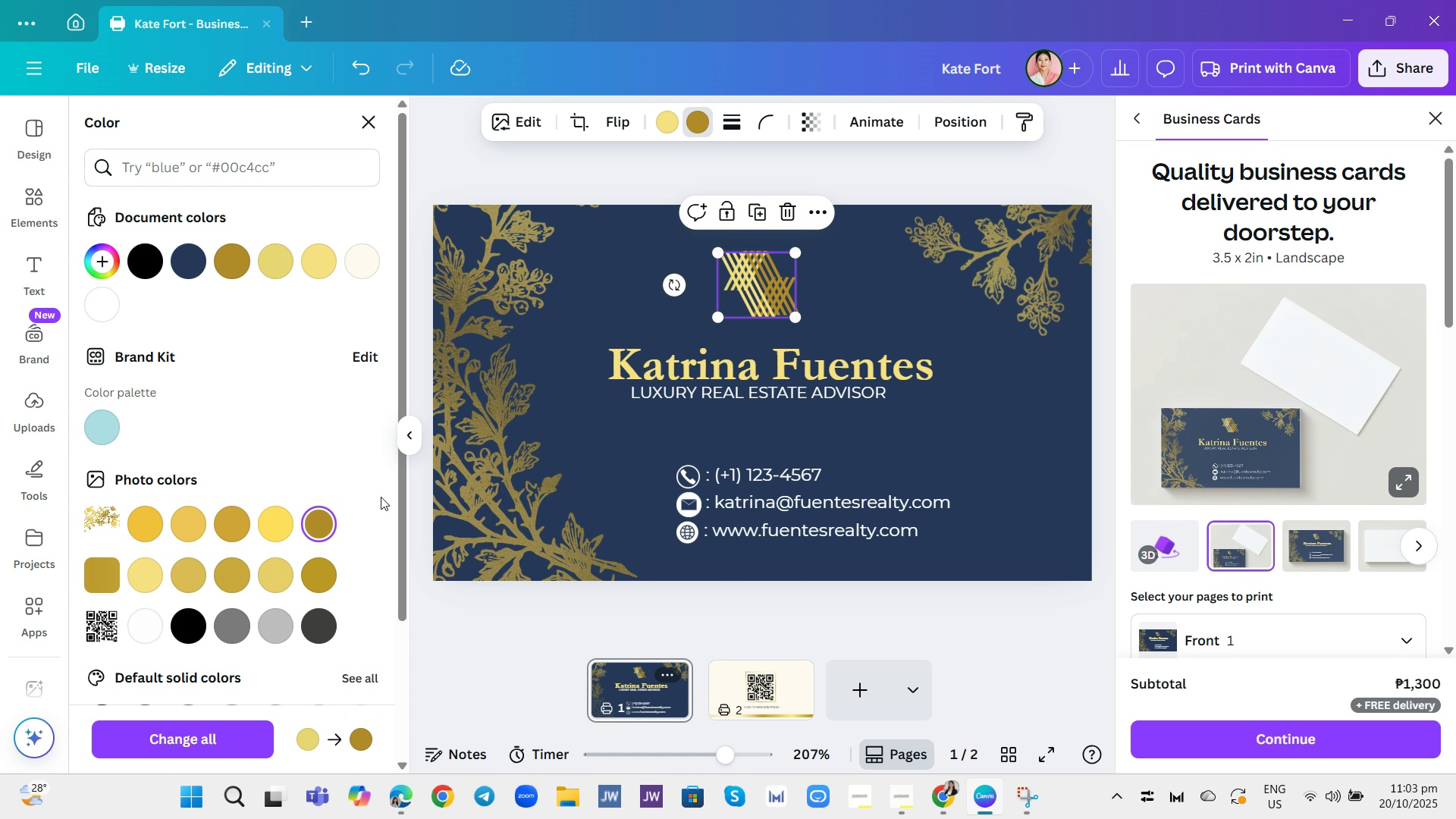 
wait(6.65)
 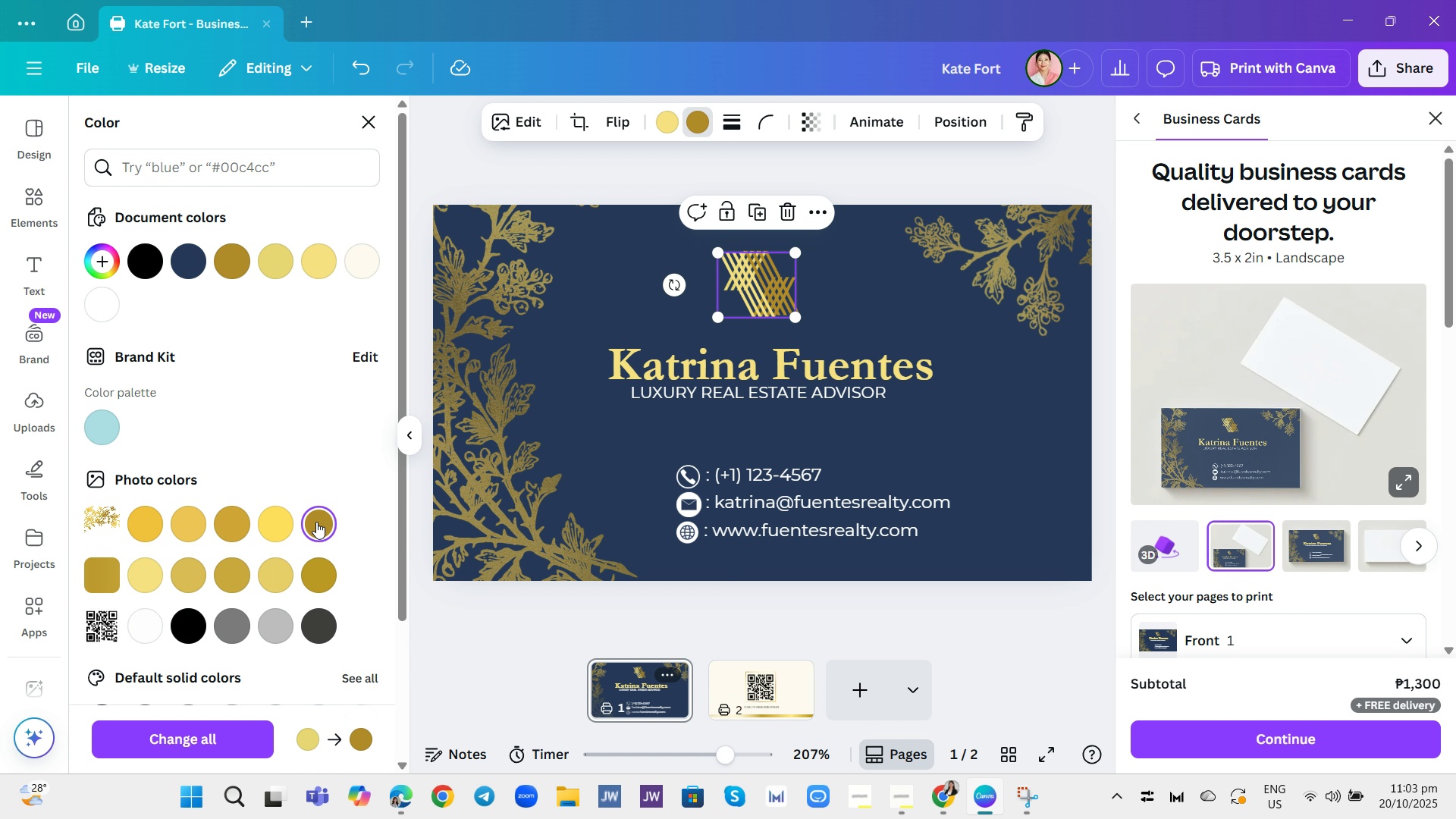 
left_click([130, 577])
 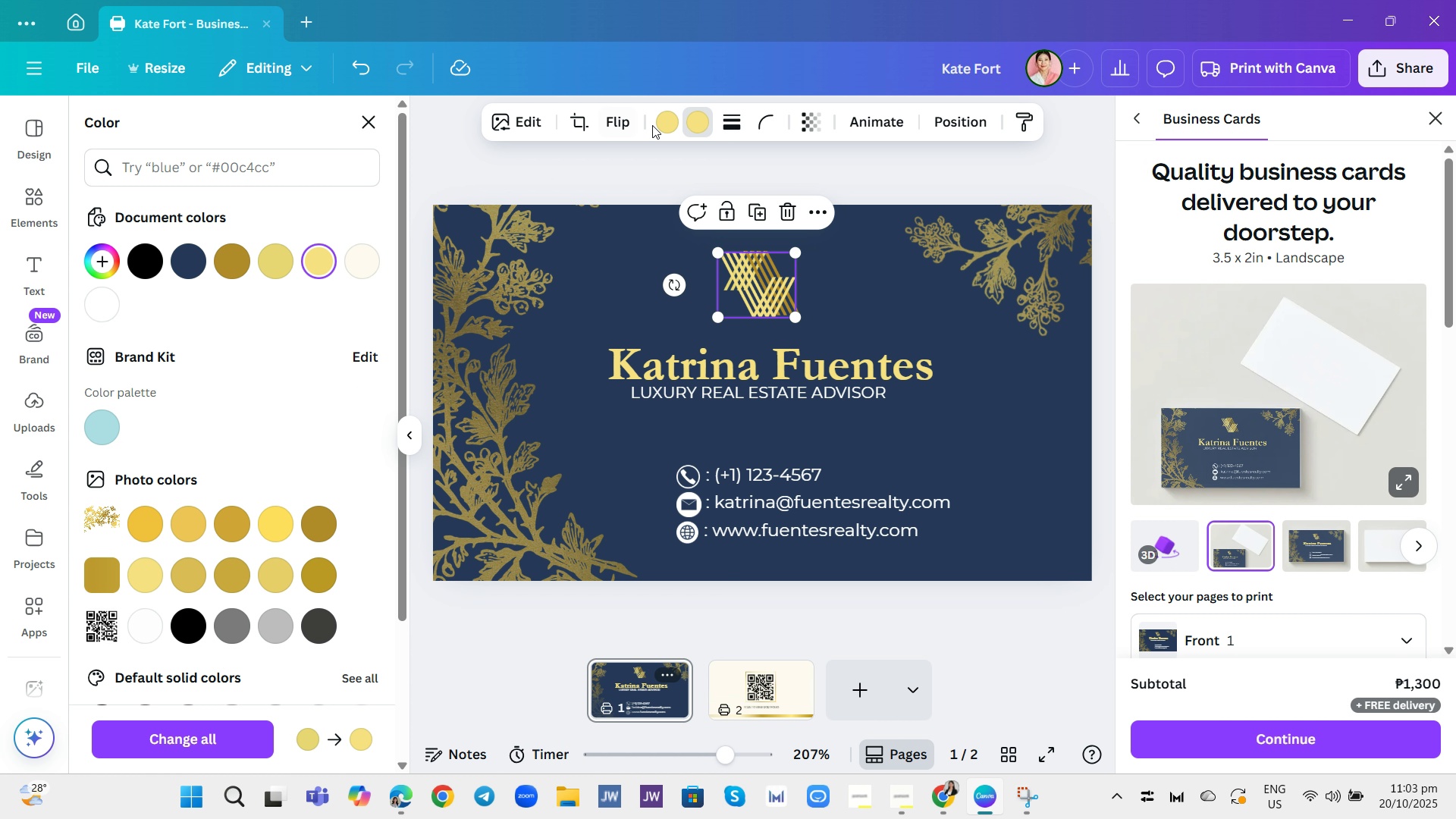 
left_click([660, 122])
 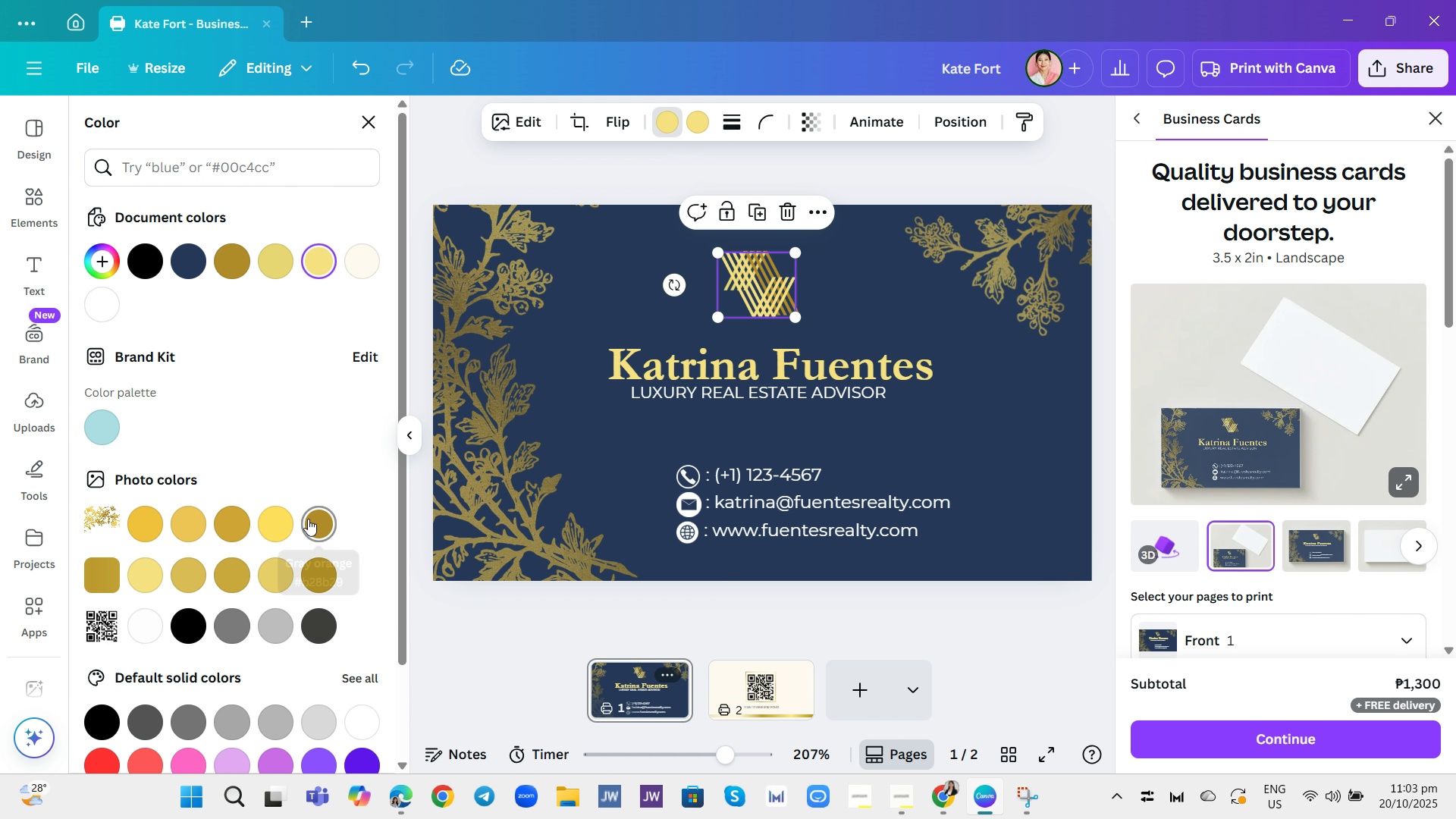 
left_click([308, 519])
 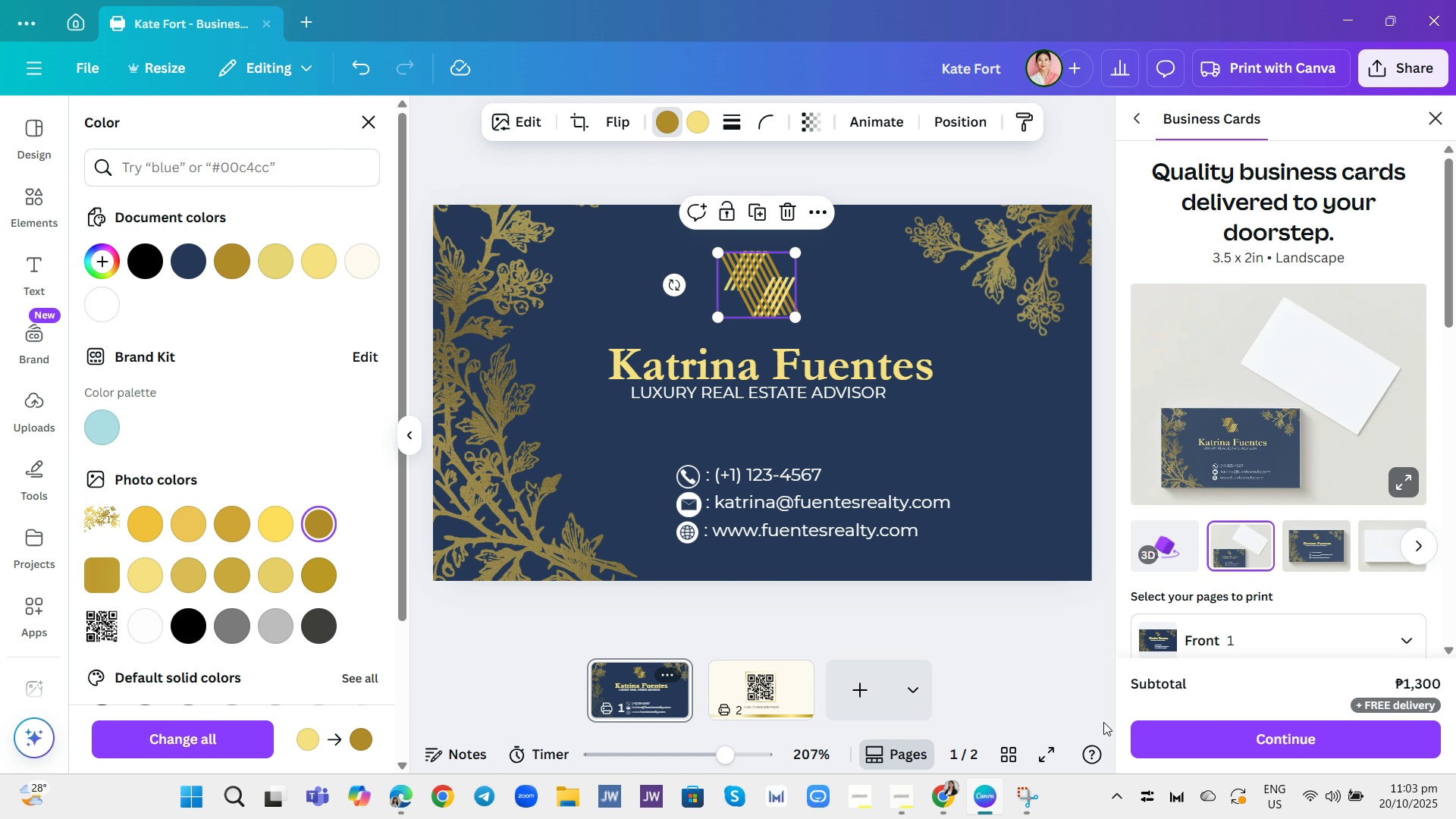 
left_click([987, 664])
 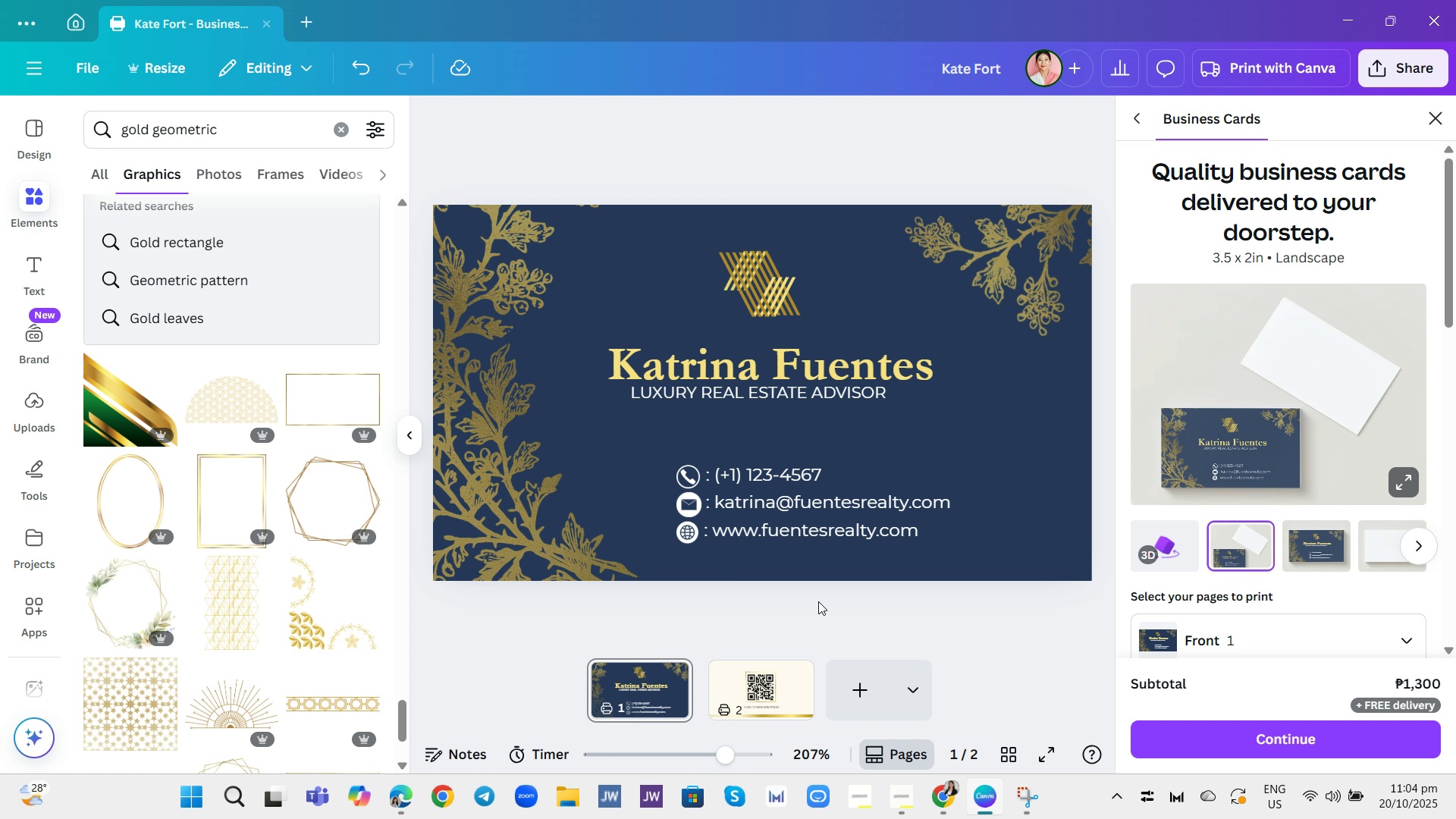 
wait(42.92)
 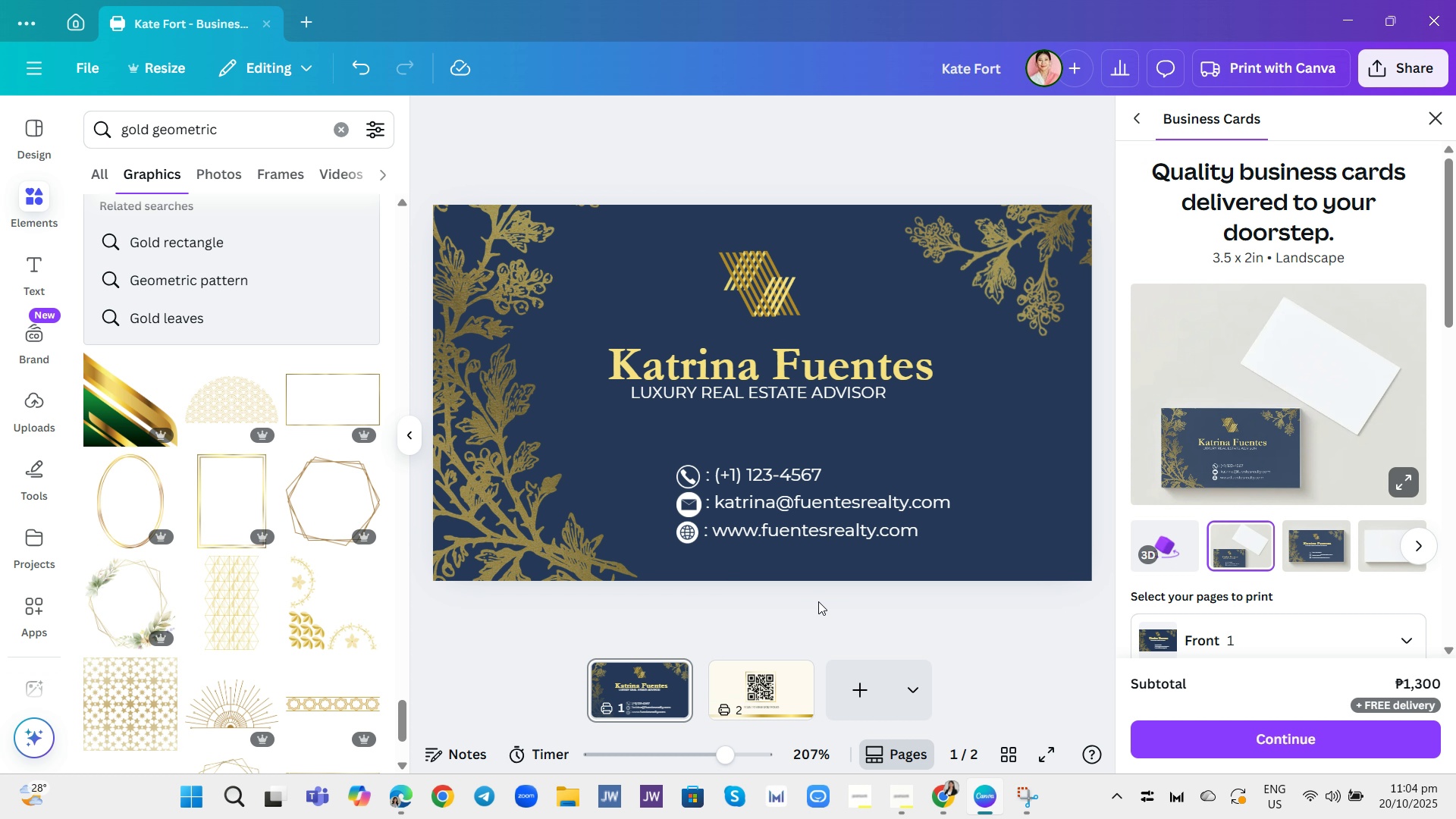 
left_click([916, 614])
 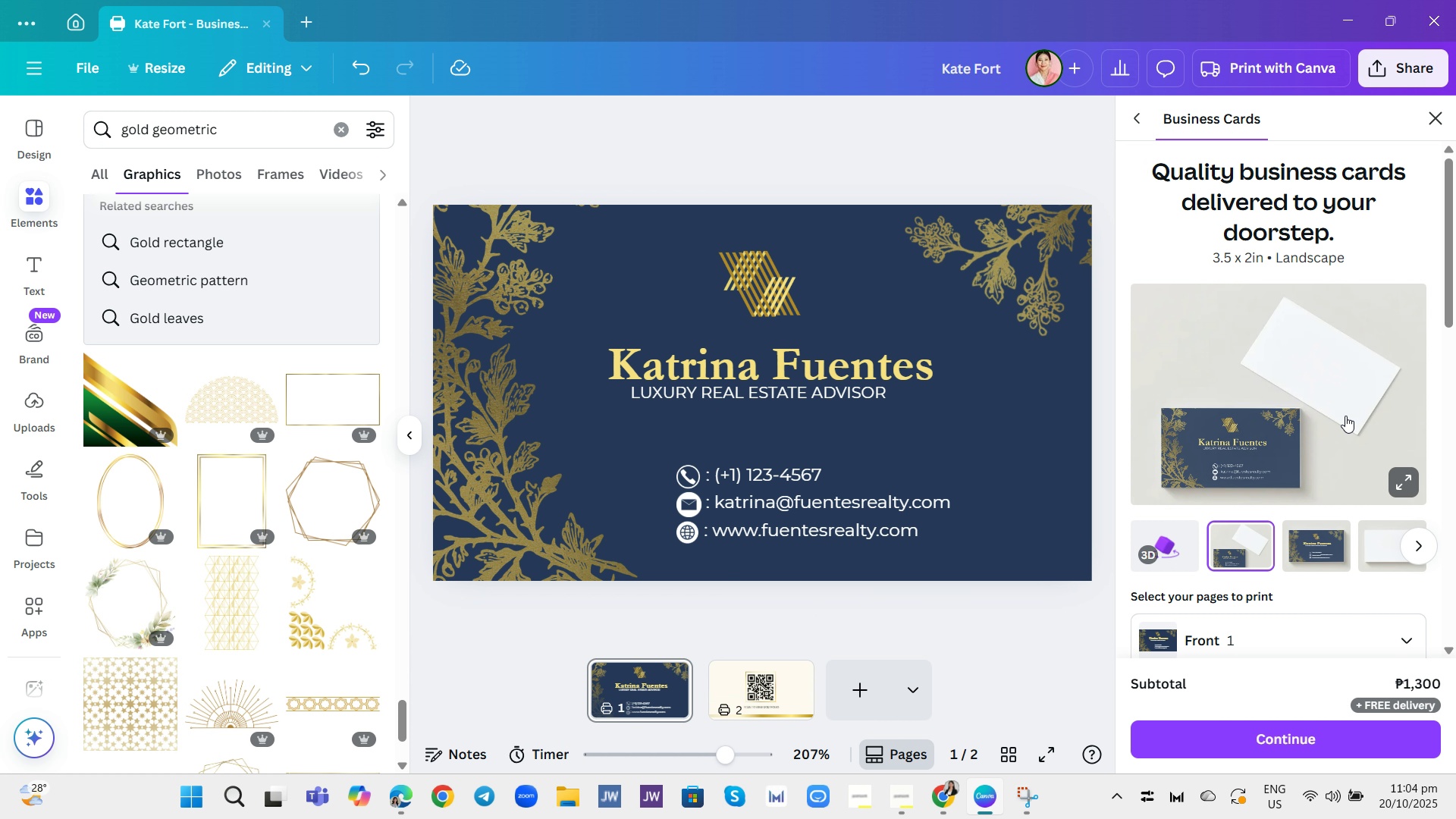 
left_click([1324, 553])
 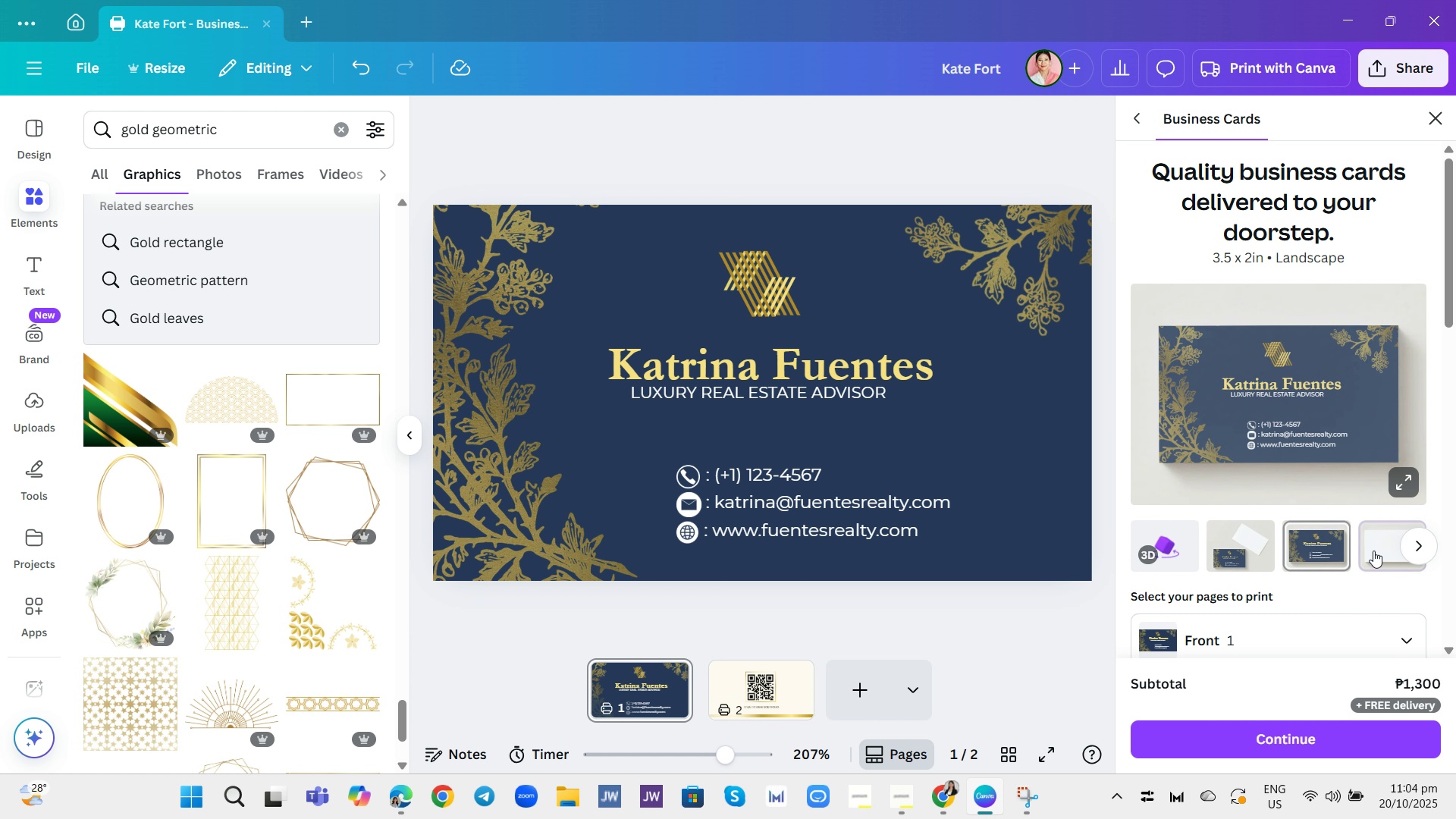 
left_click([1373, 551])
 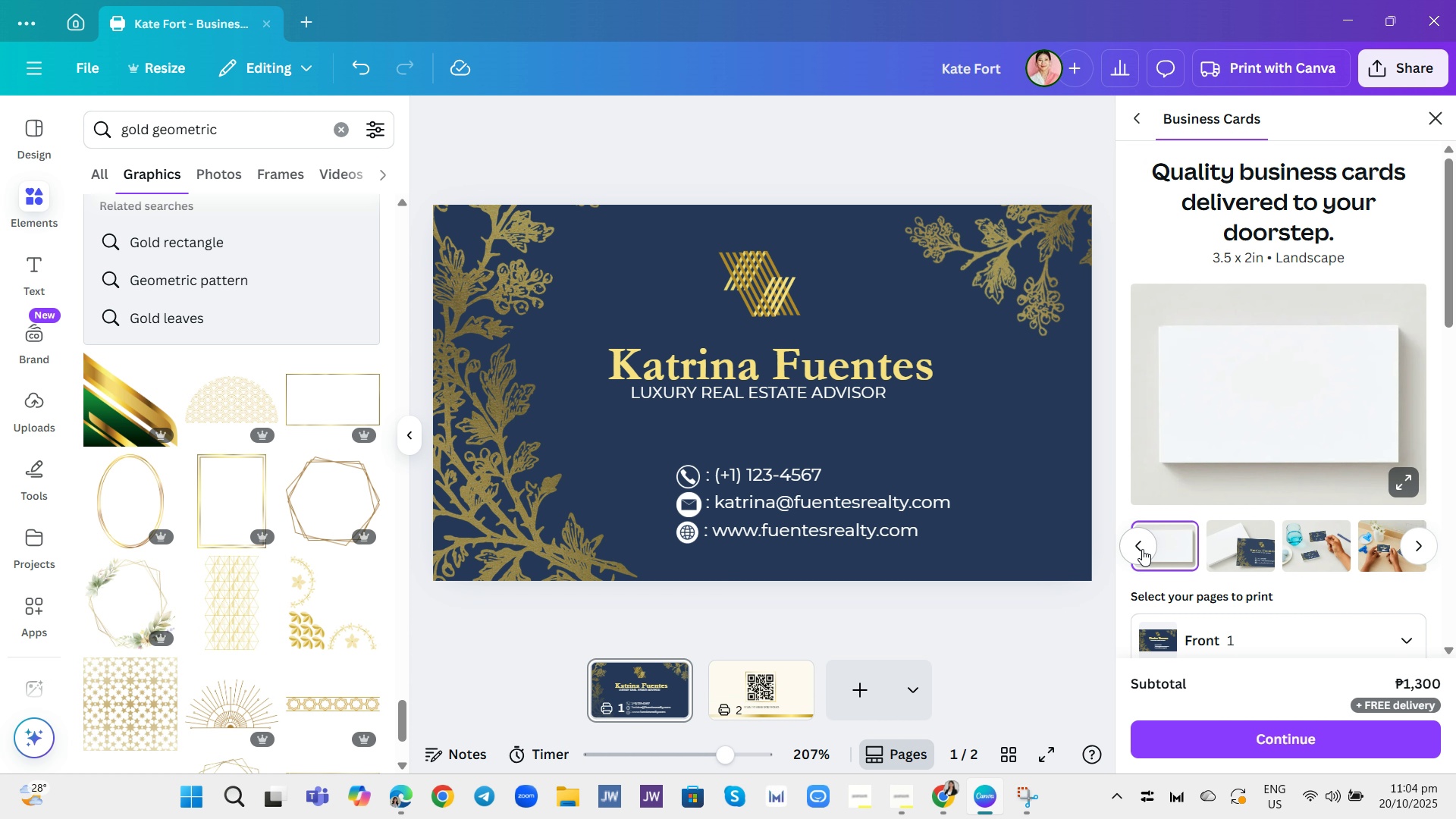 
left_click([1125, 544])
 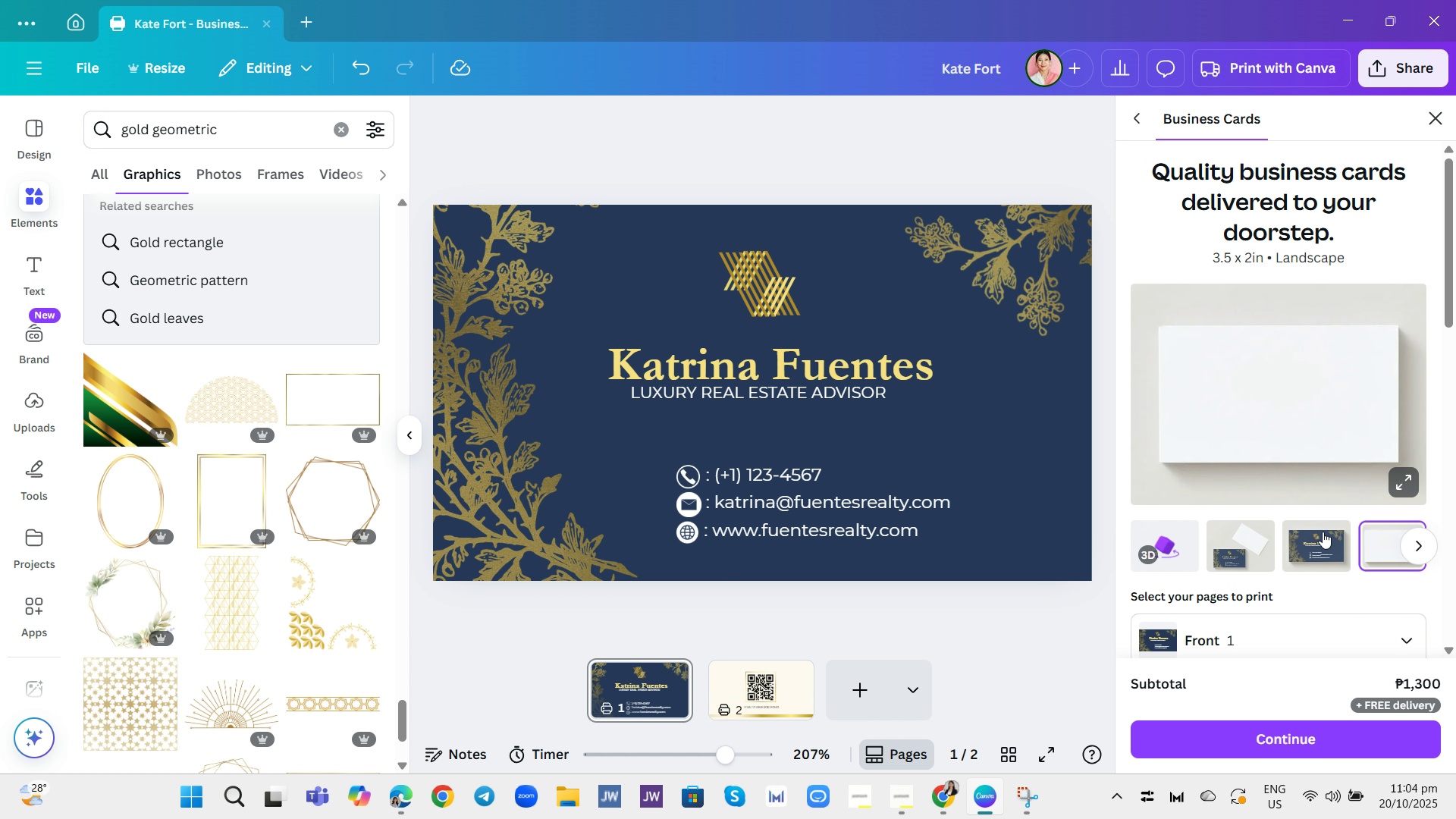 
left_click([1323, 532])
 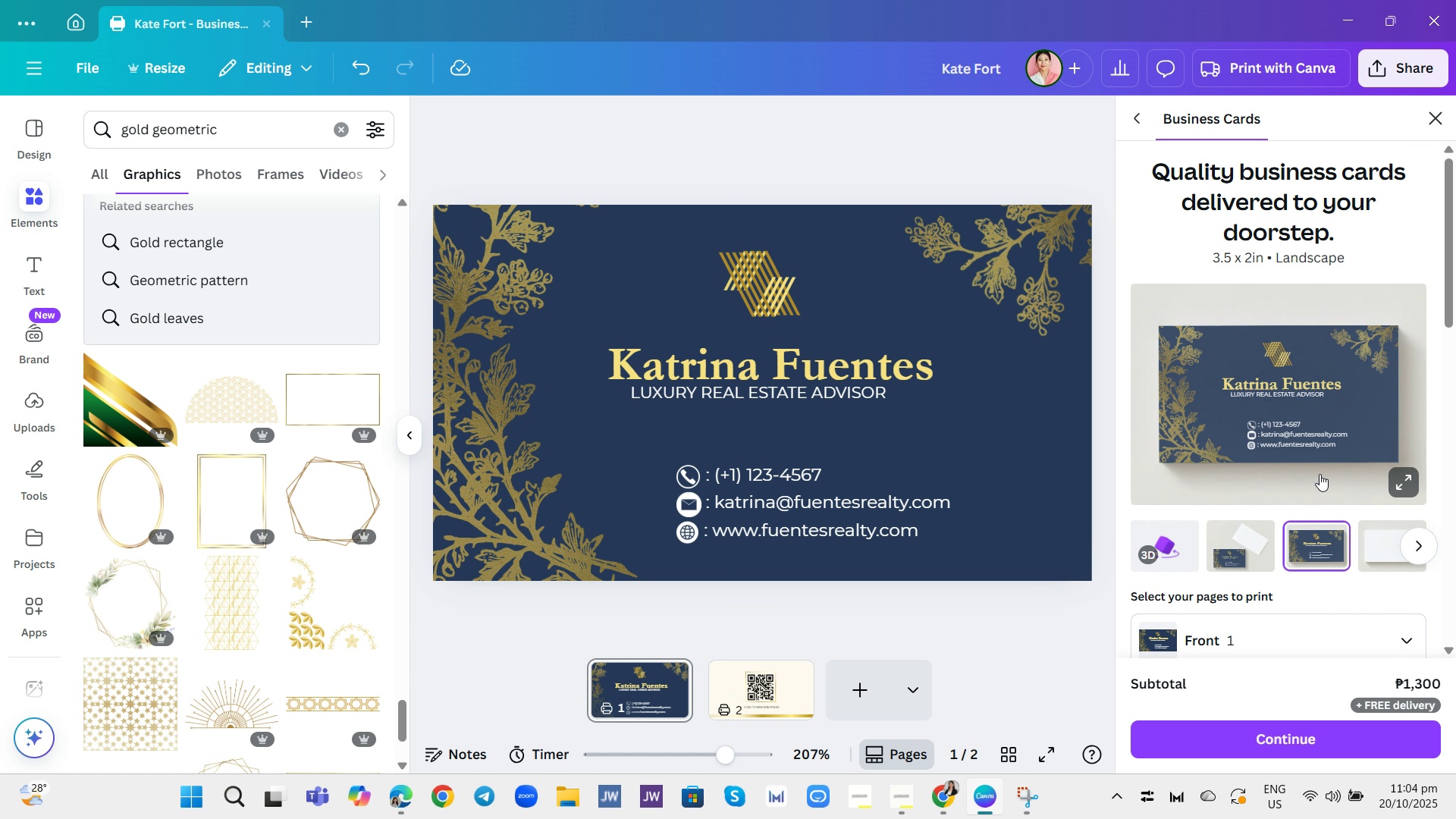 
left_click([1400, 487])
 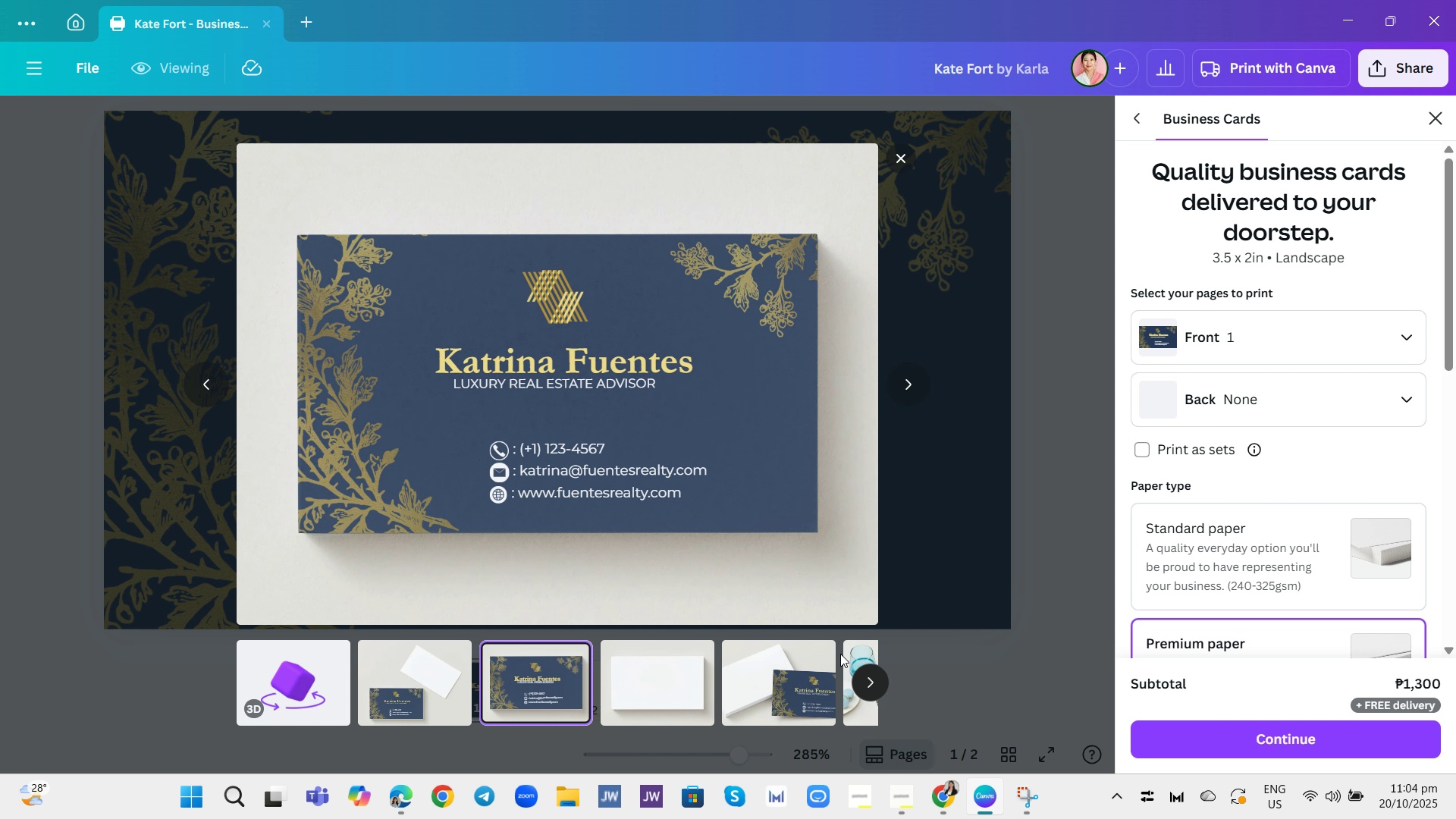 
left_click([869, 676])
 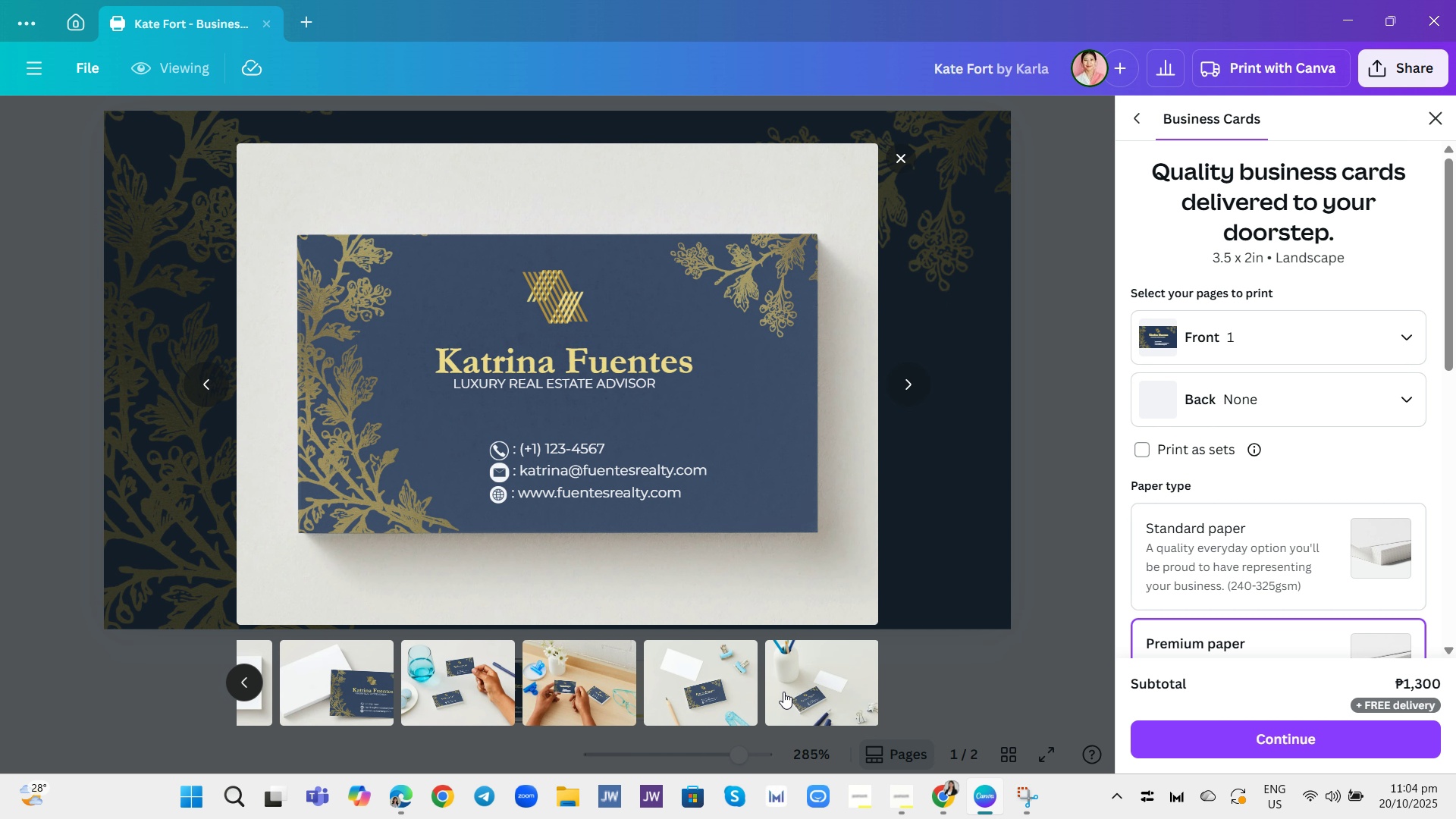 
left_click([720, 686])
 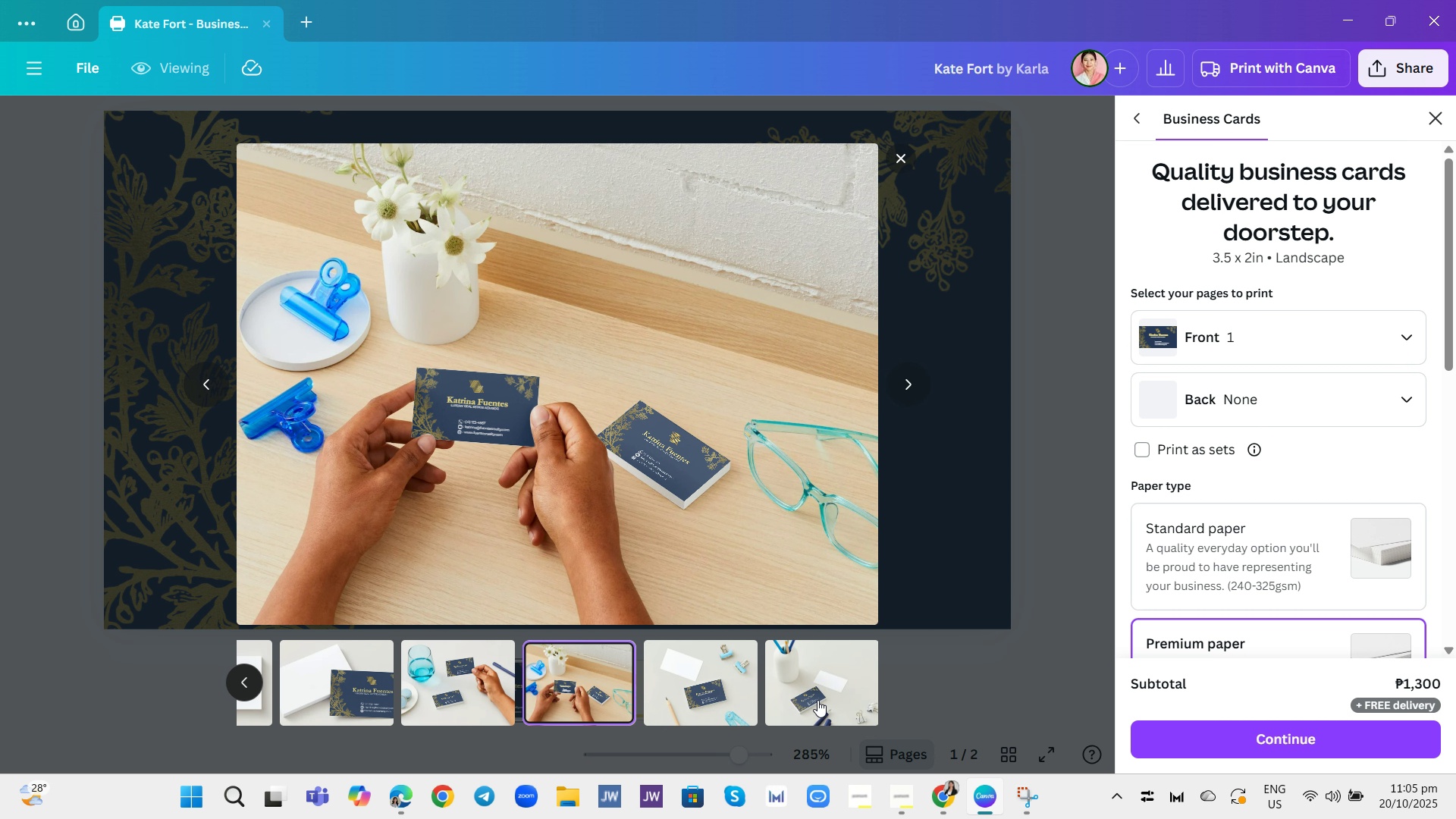 
wait(6.51)
 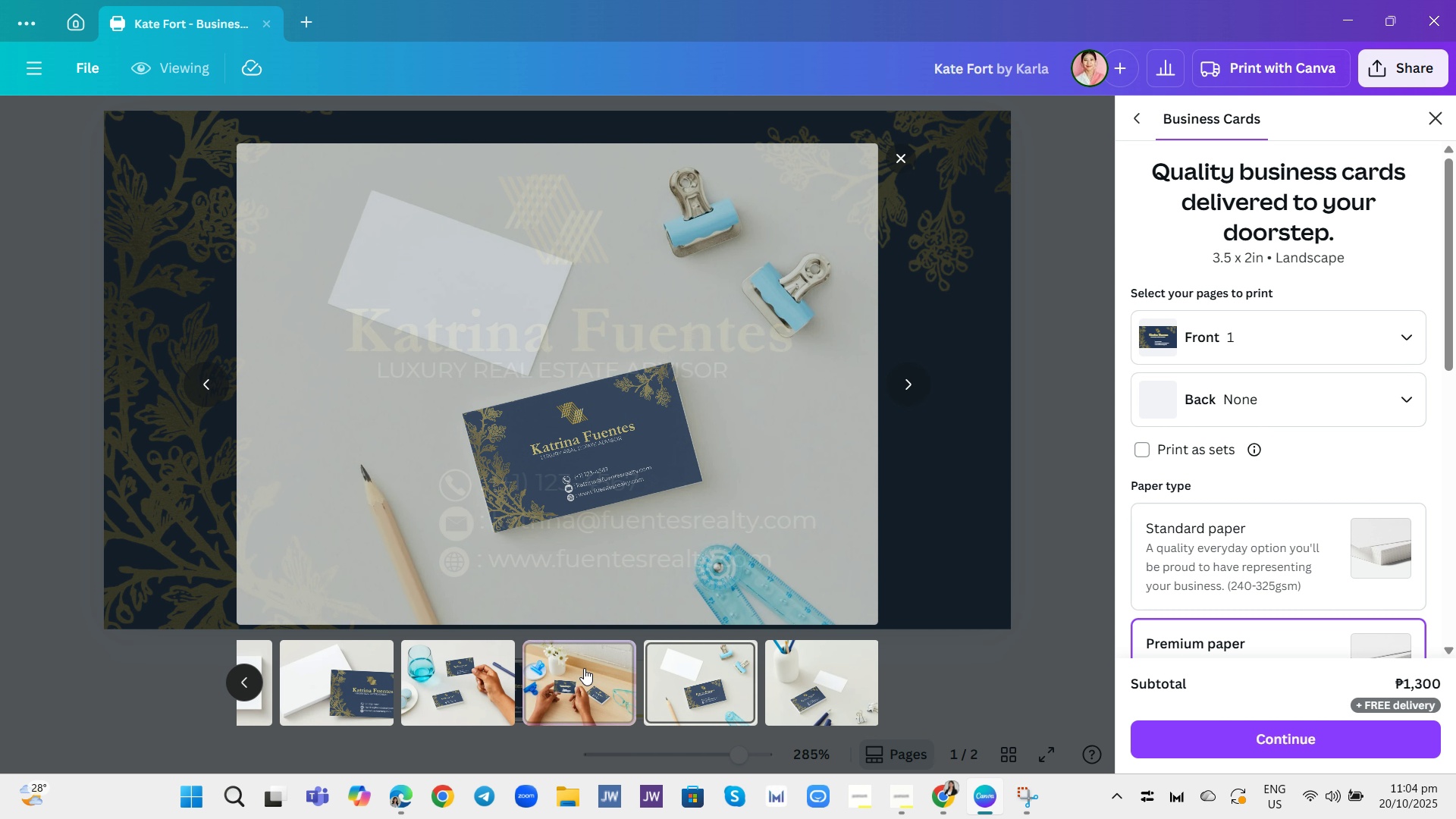 
left_click([822, 687])
 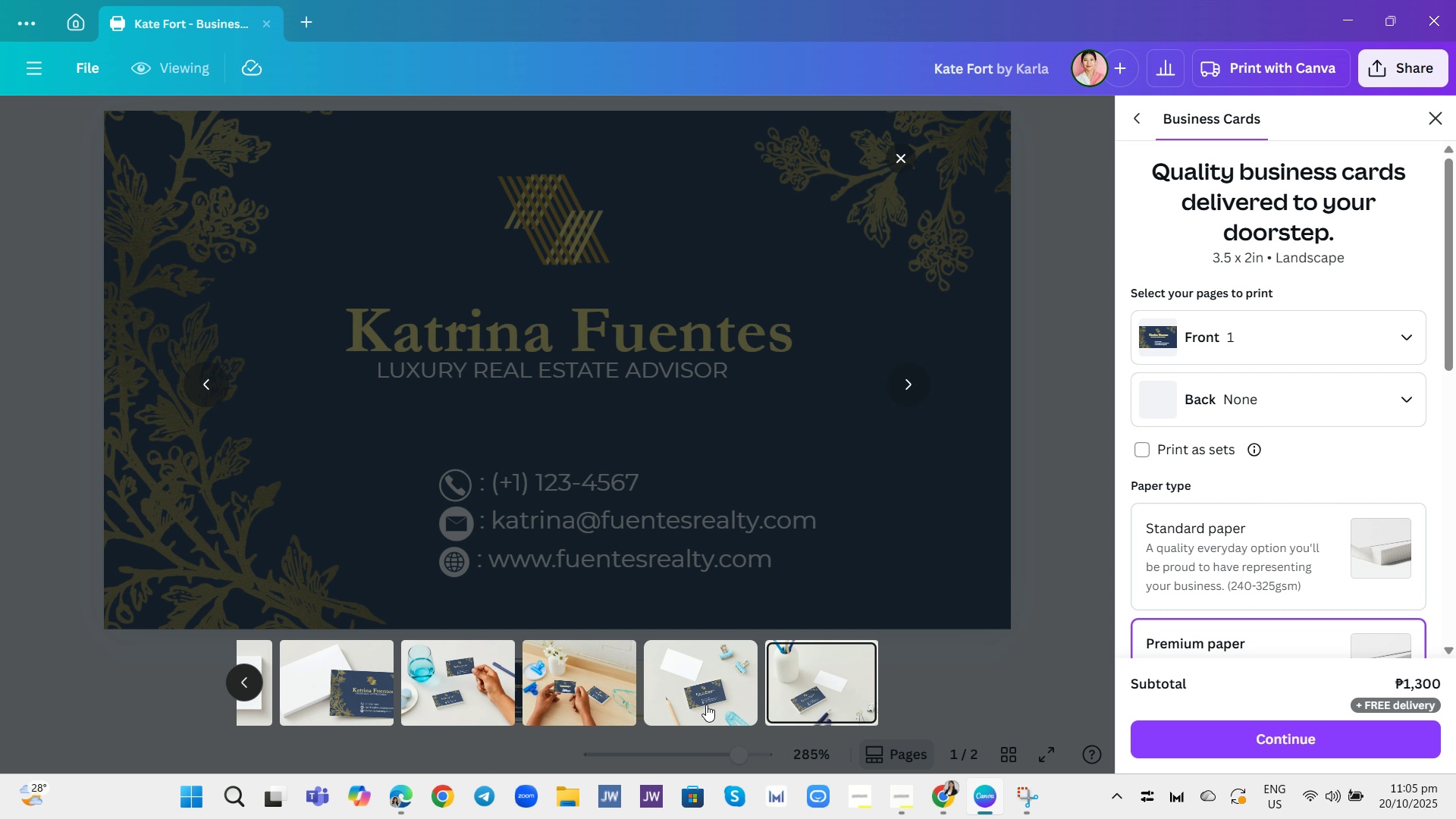 
left_click([706, 704])
 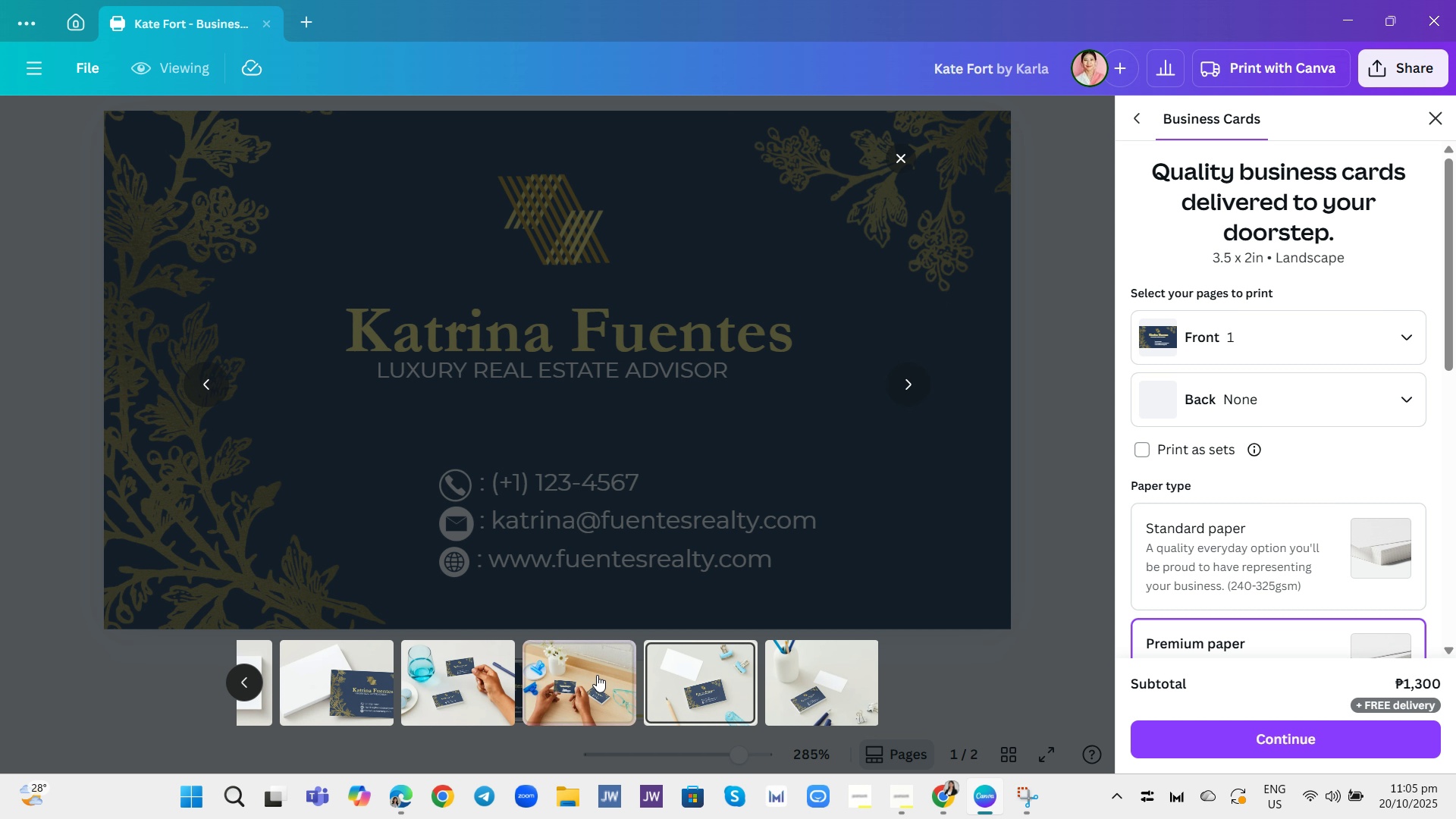 
left_click([597, 675])
 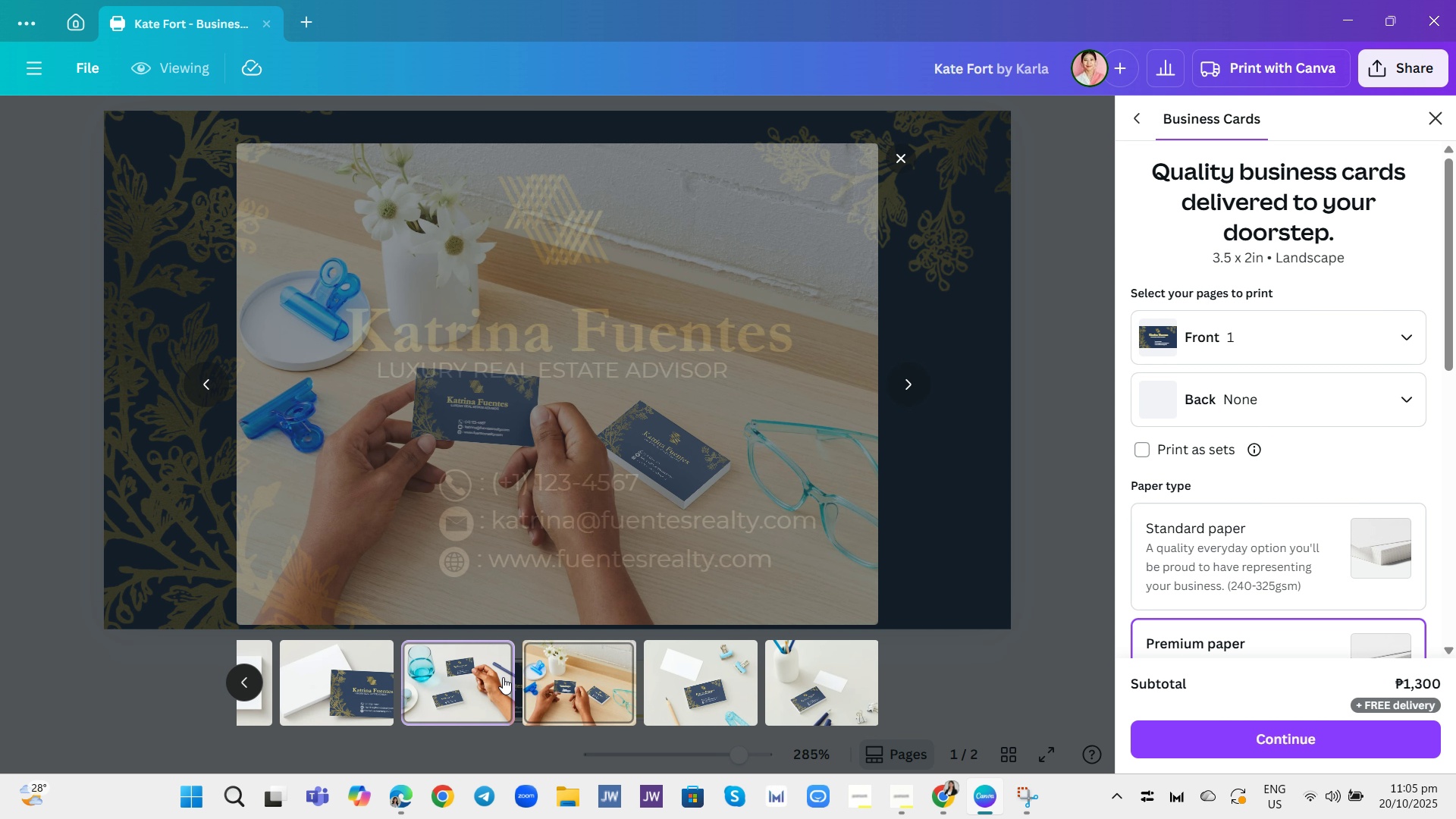 
left_click([503, 677])
 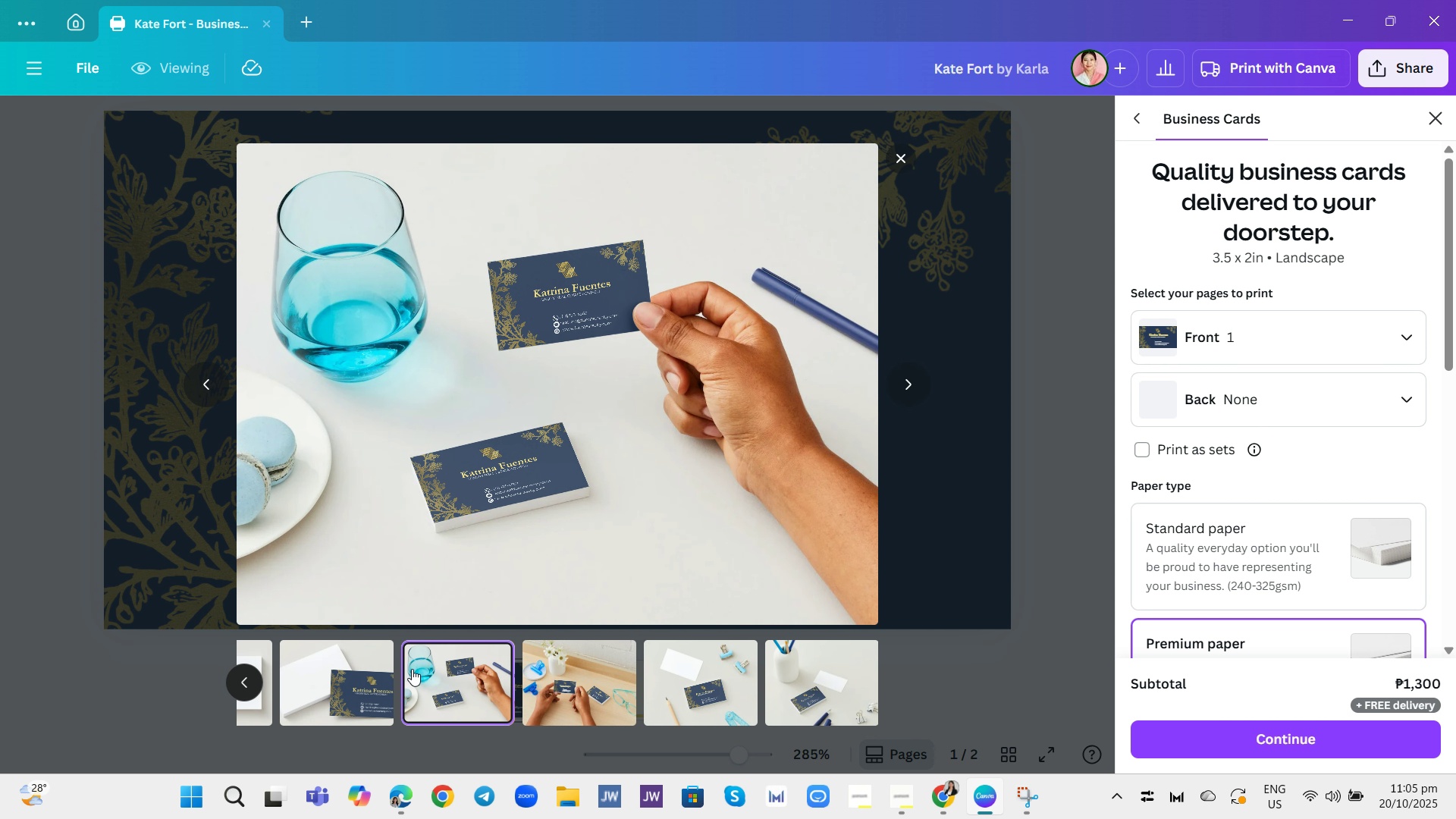 
left_click([380, 676])
 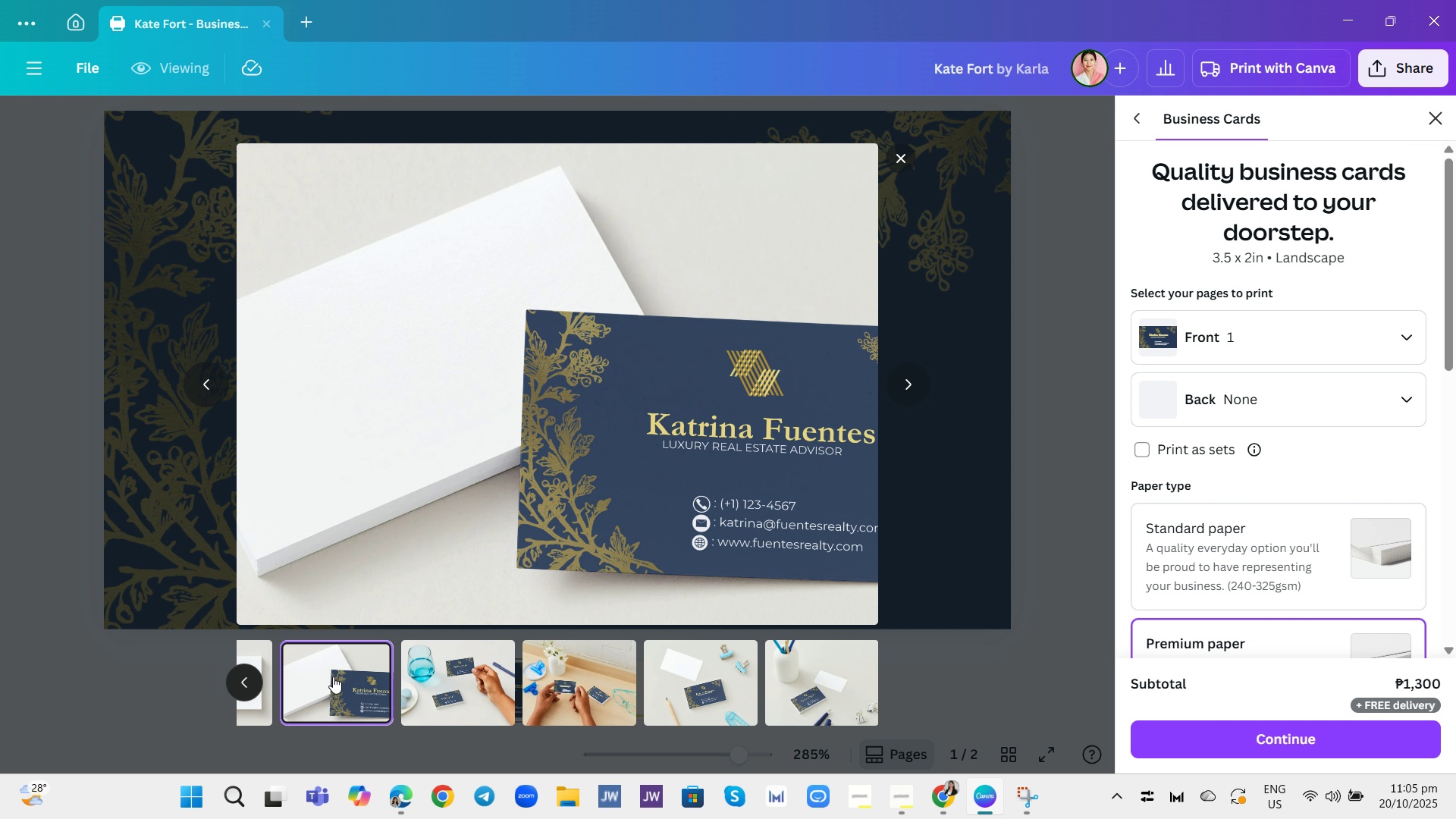 
left_click([248, 681])
 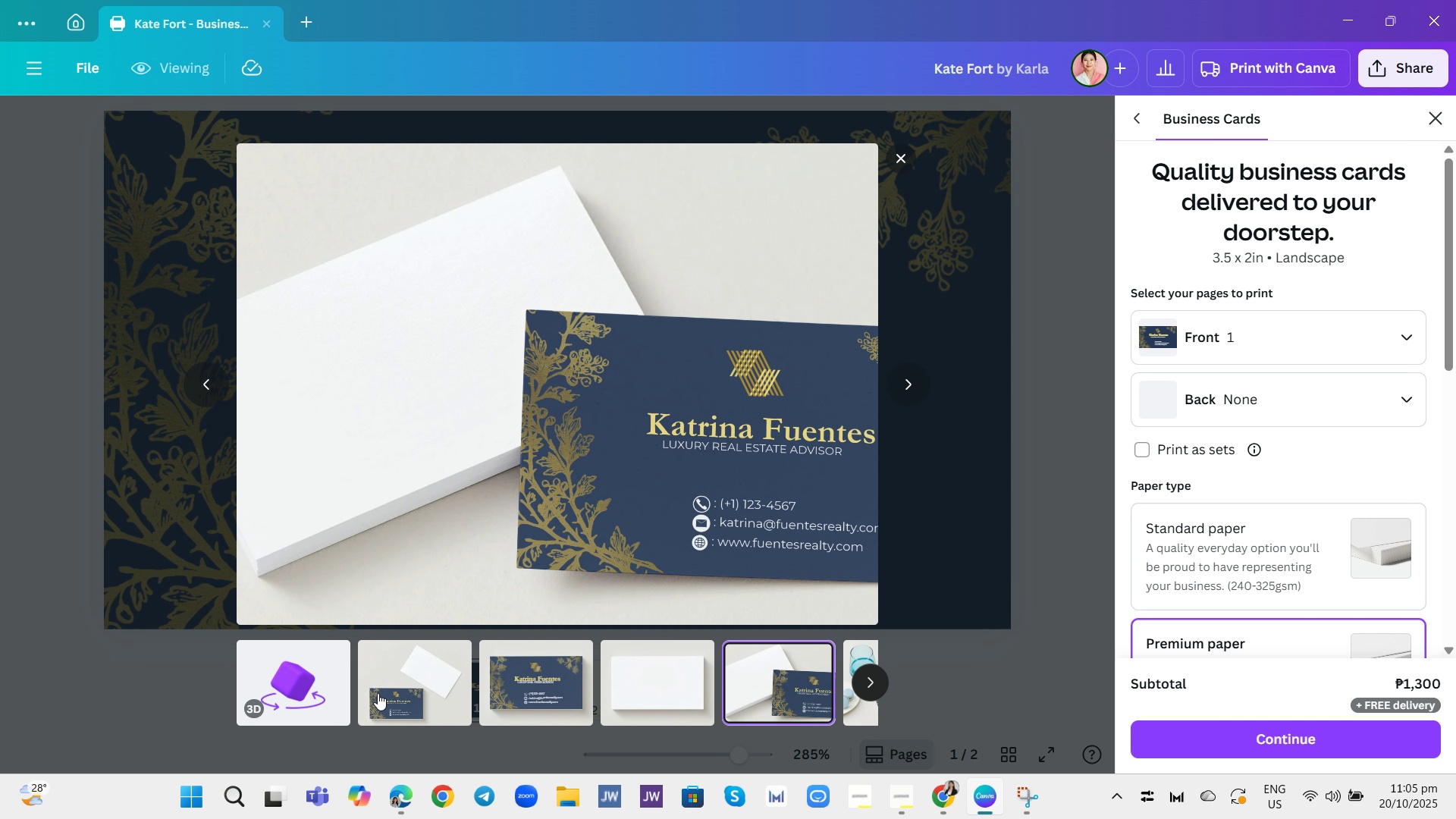 
left_click([379, 693])
 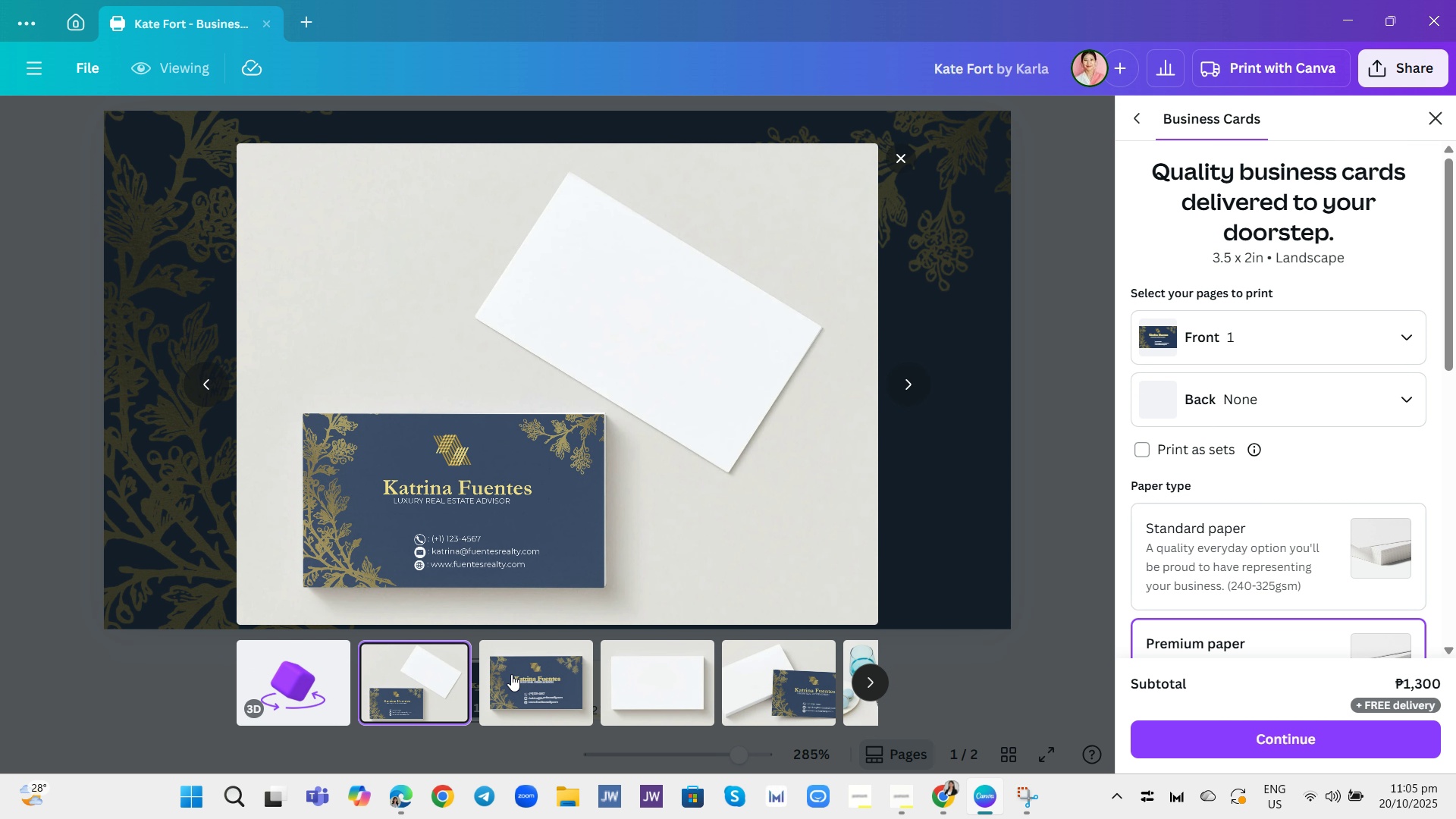 
left_click([513, 674])
 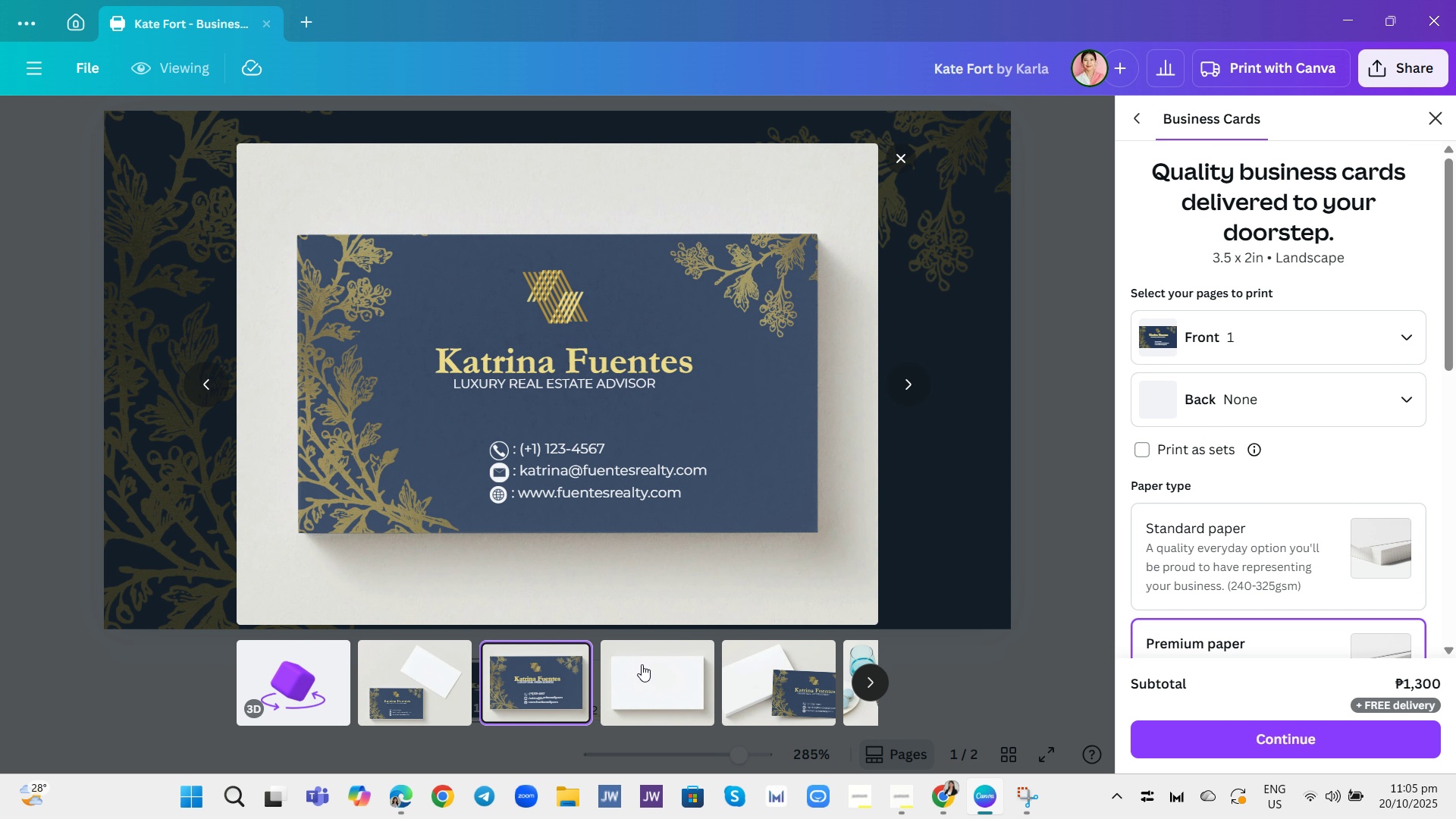 
left_click([642, 664])
 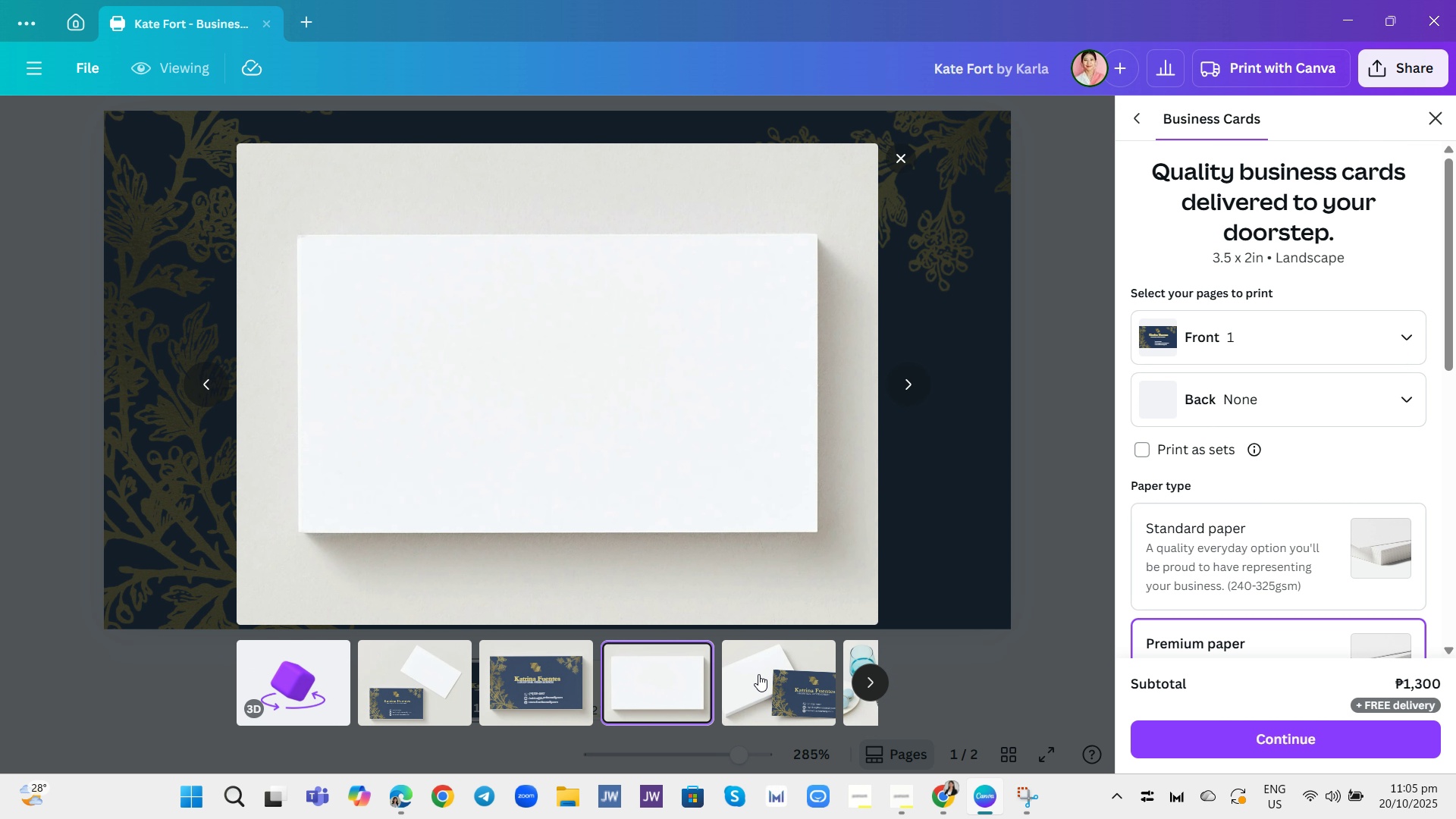 
left_click([758, 674])
 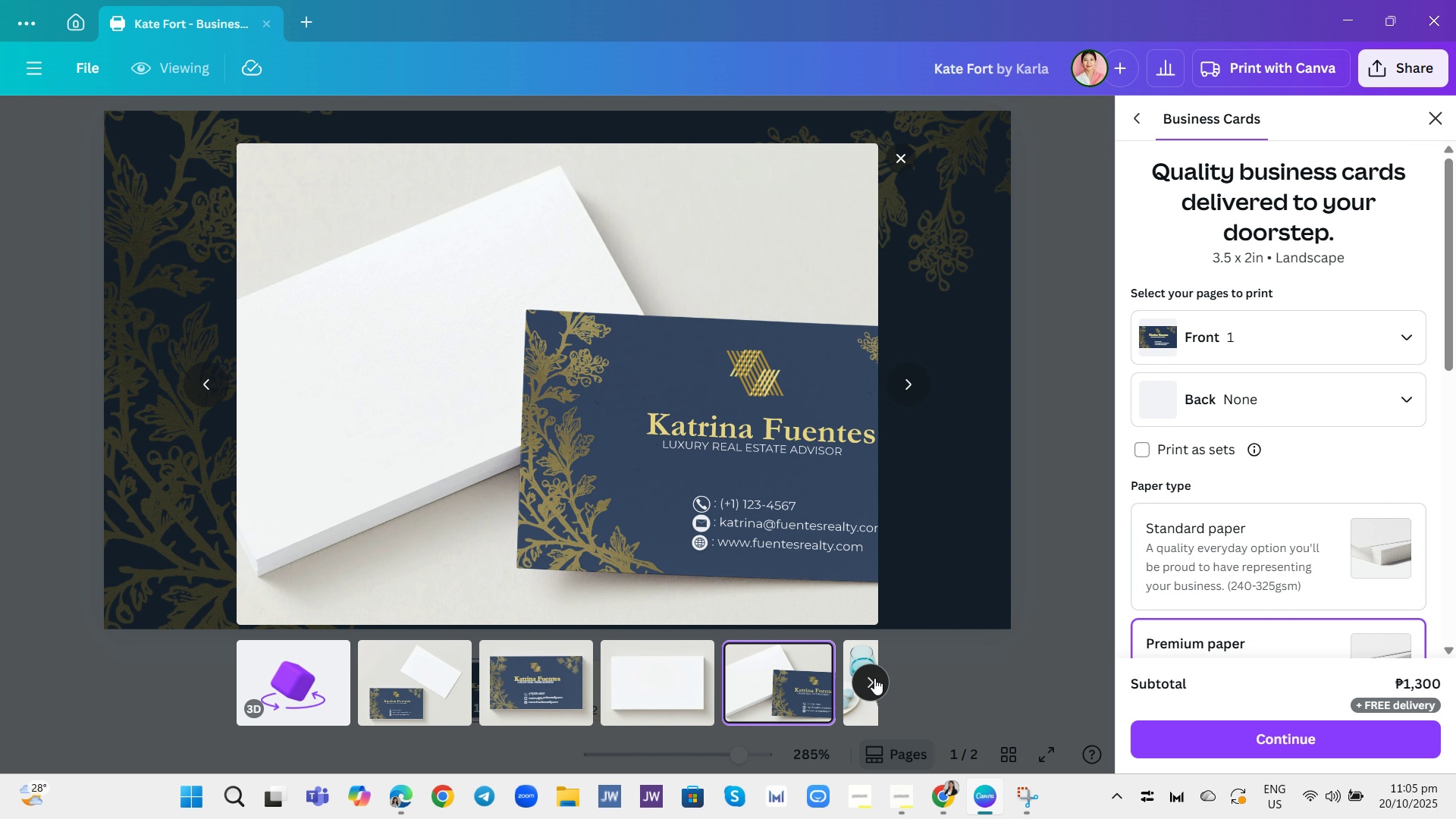 
left_click([874, 678])
 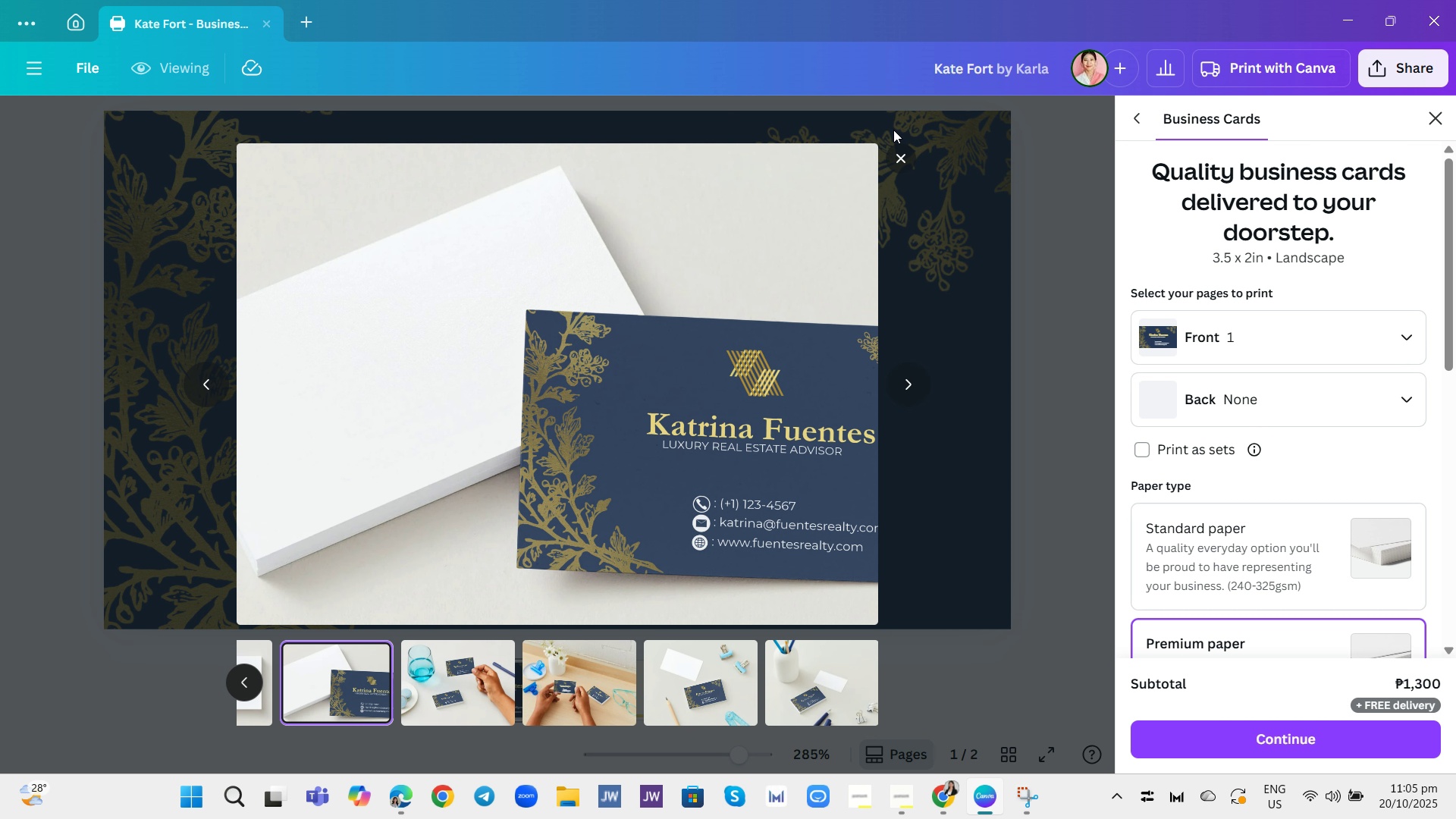 
left_click([904, 152])
 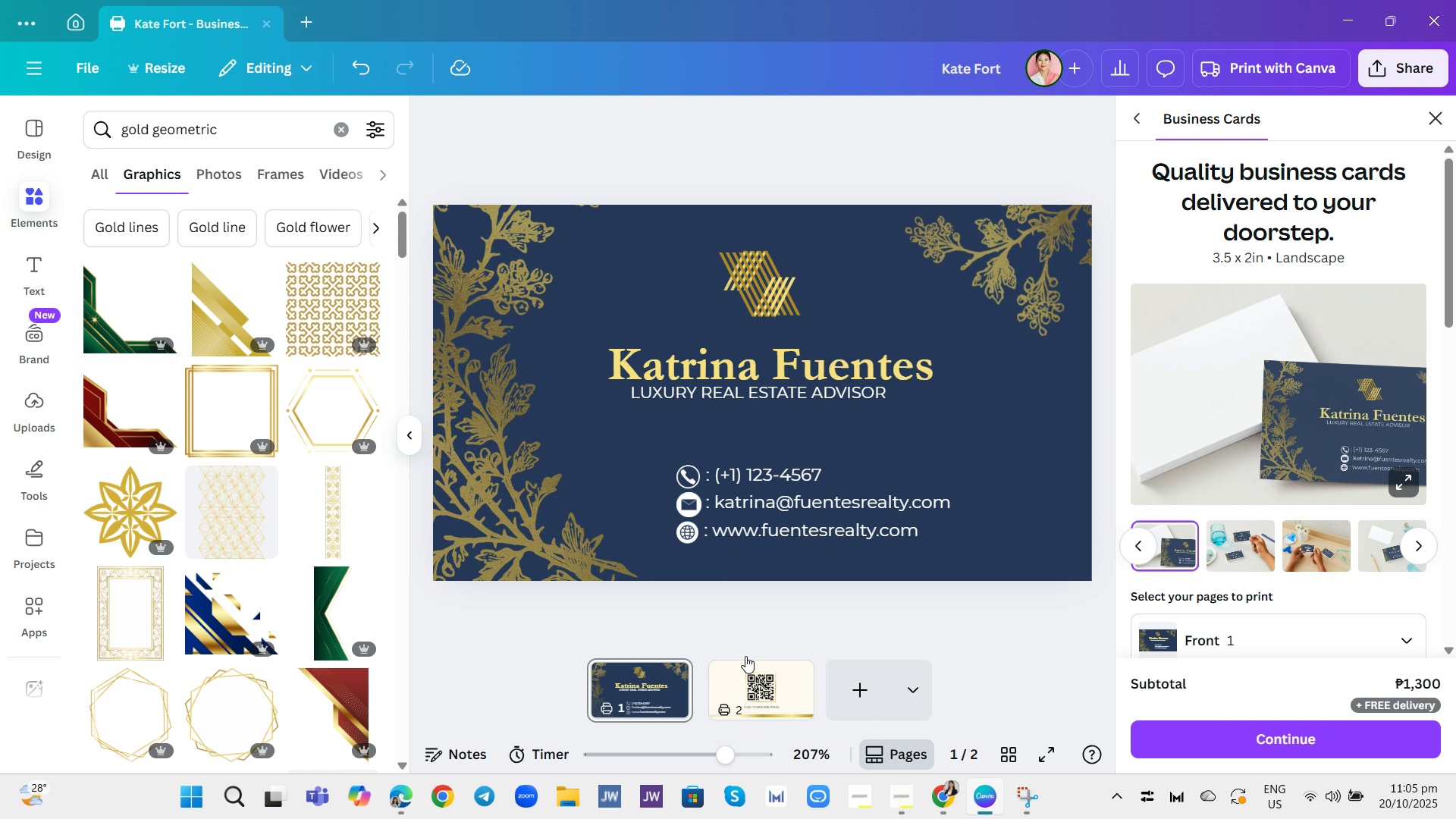 
left_click([753, 671])
 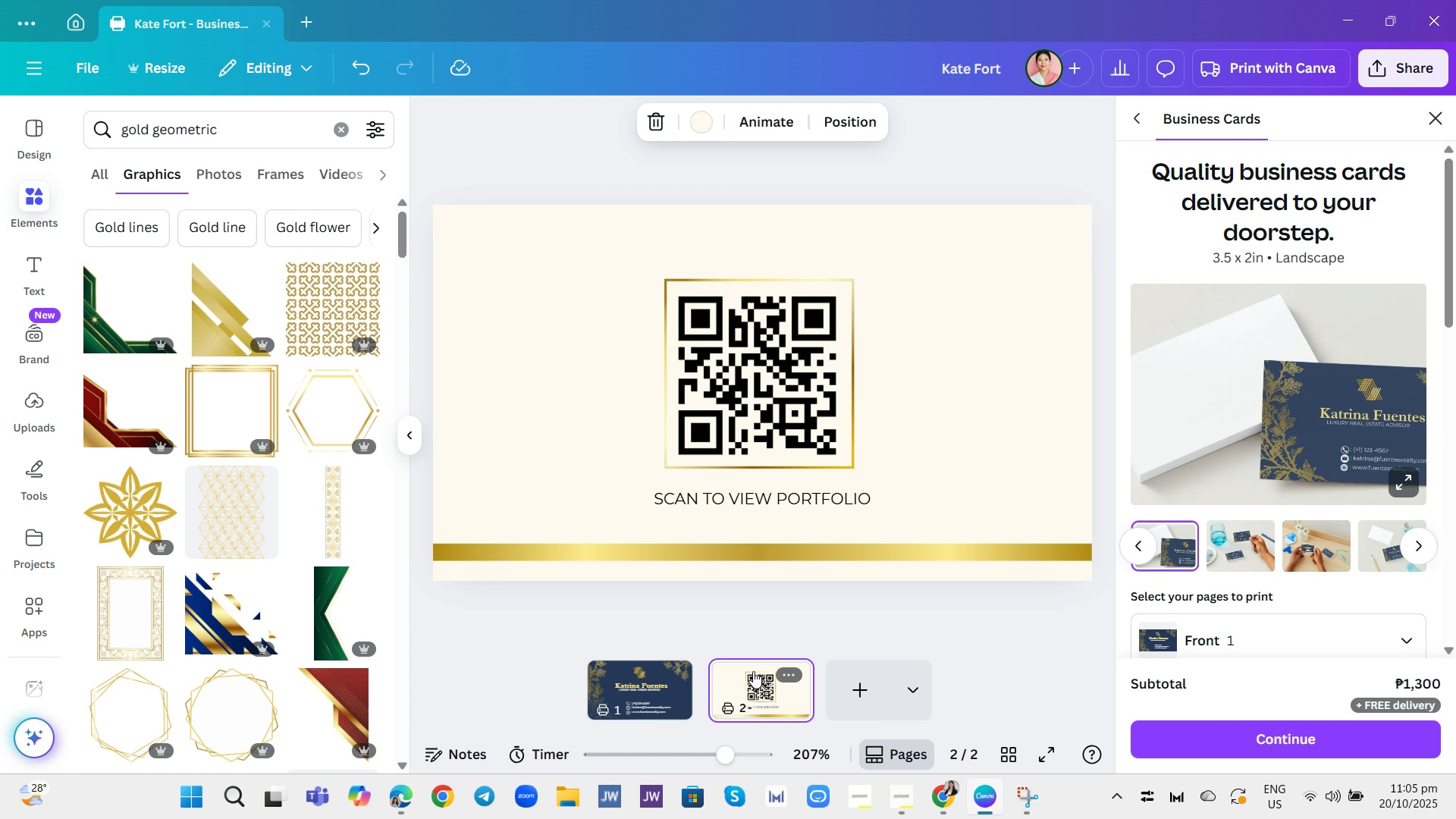 
mouse_move([745, 651])
 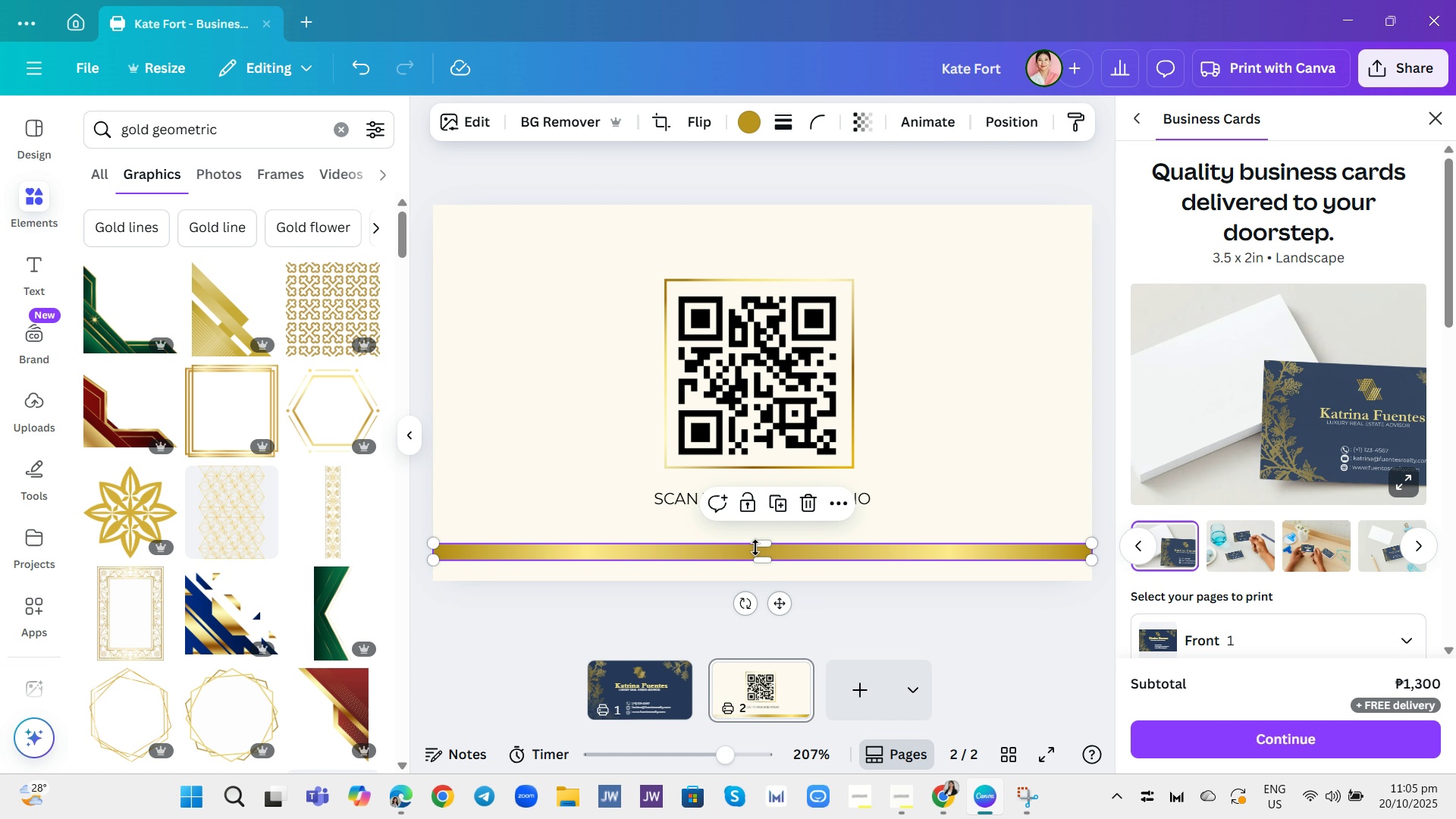 
left_click([755, 548])
 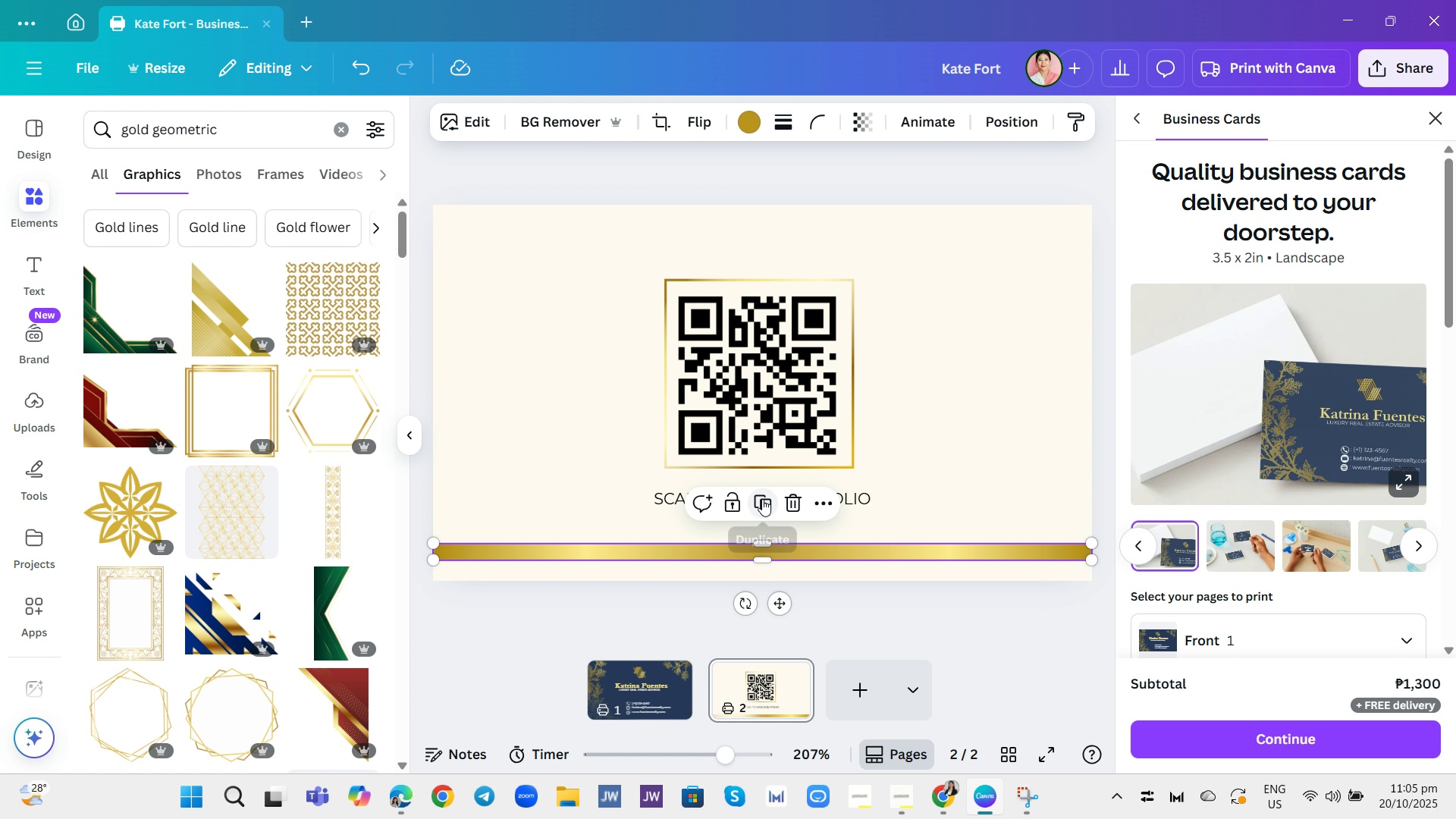 
left_click([762, 499])
 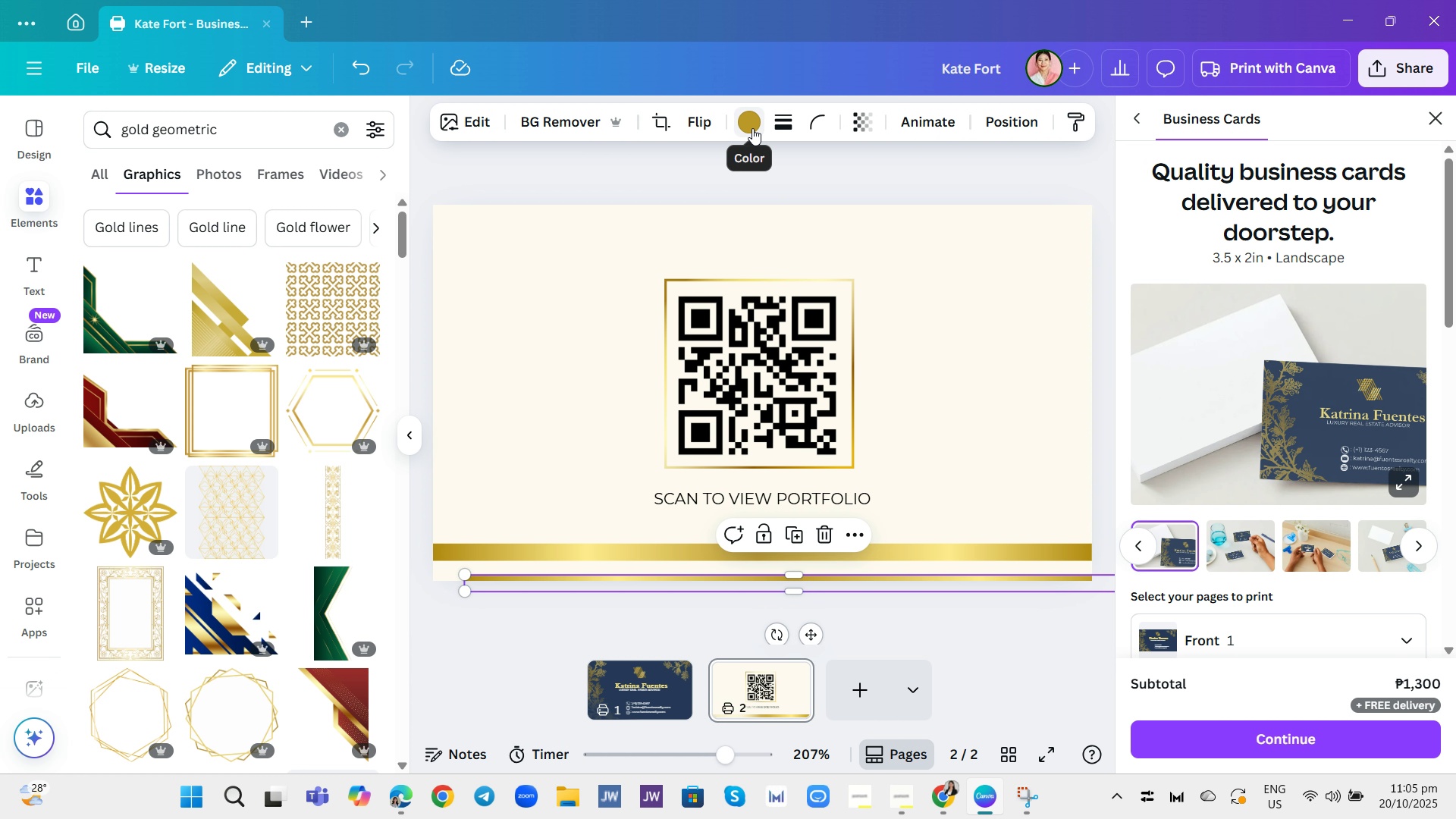 
left_click([752, 128])
 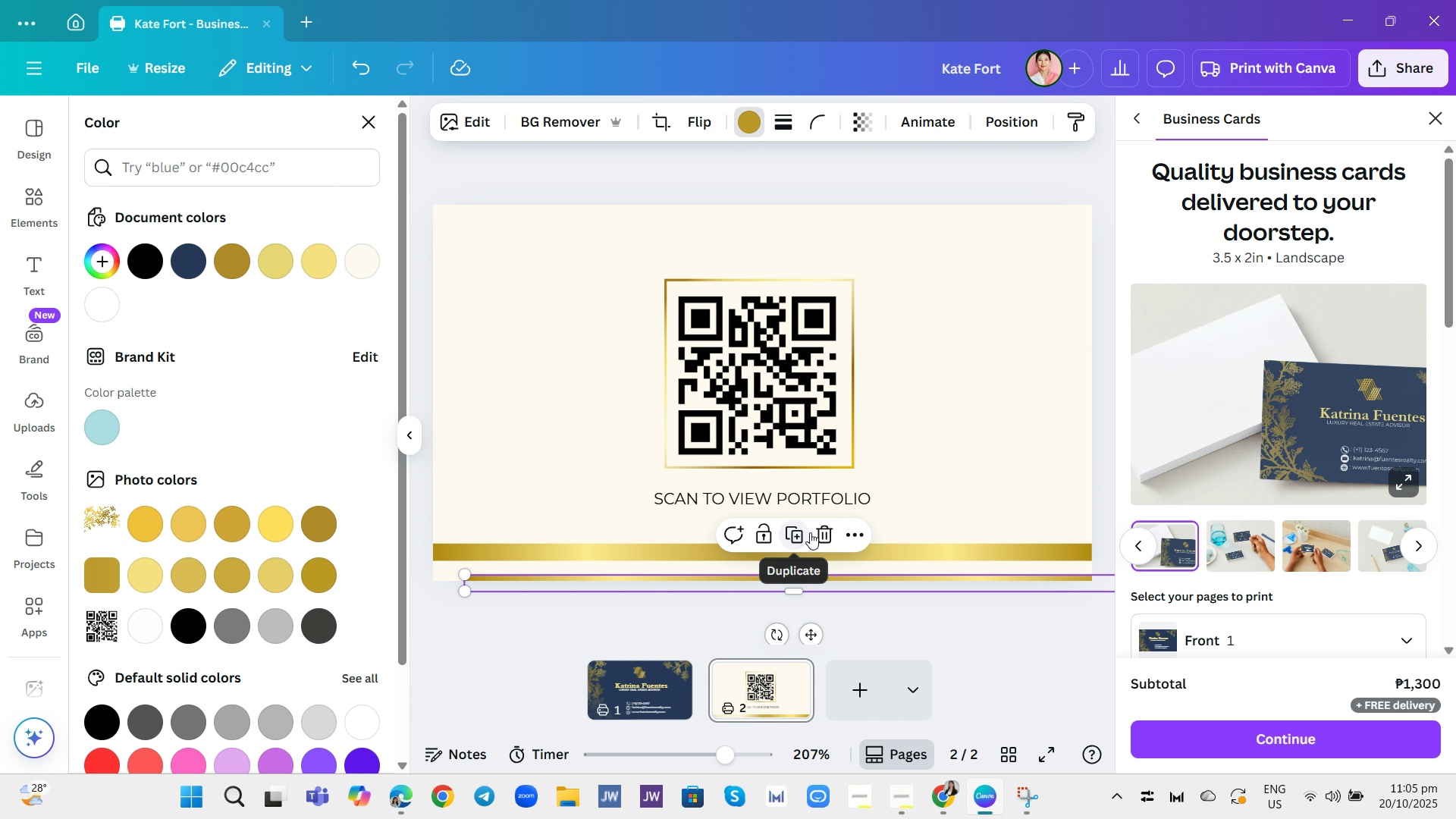 
left_click([827, 532])
 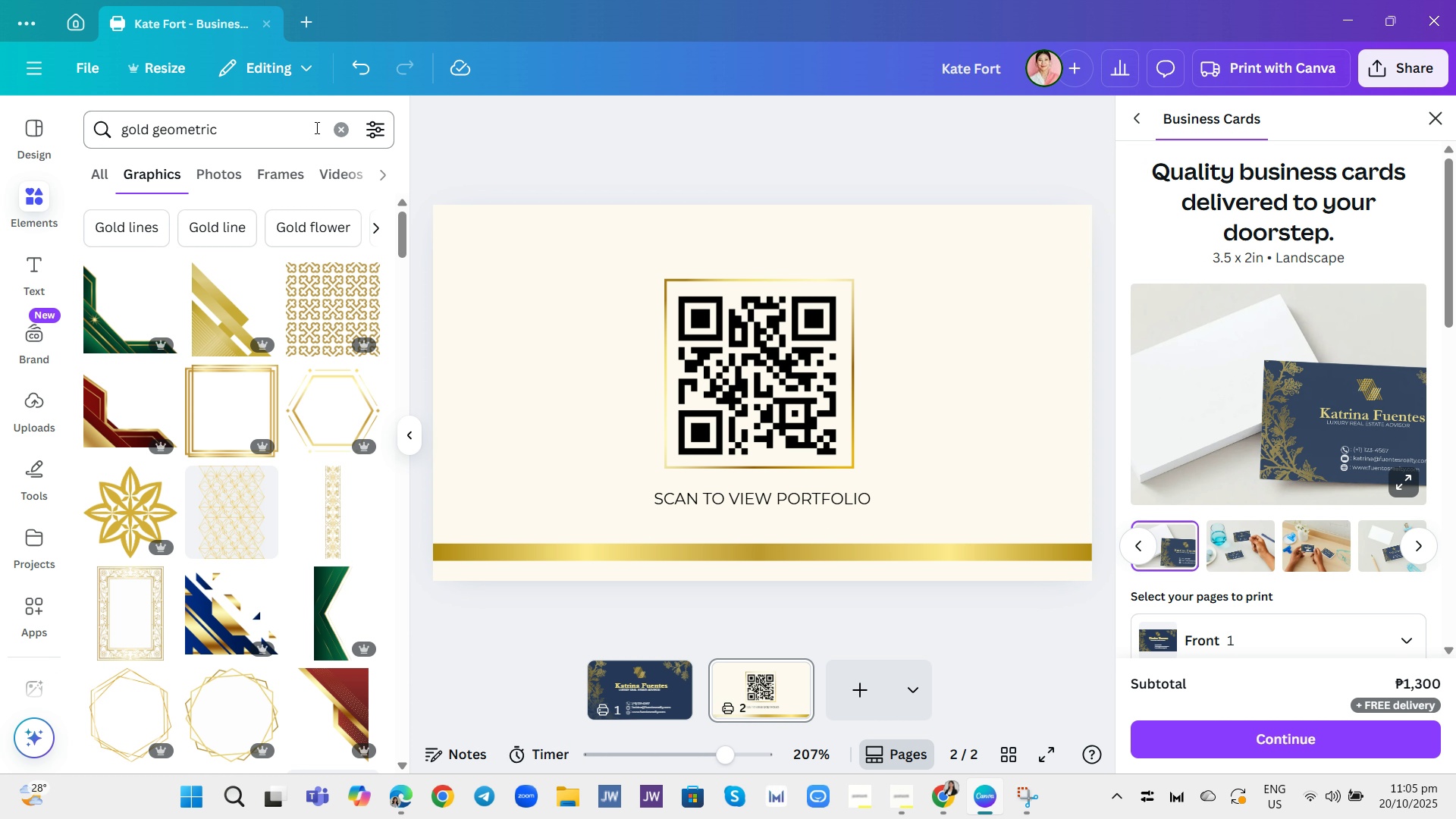 
left_click([341, 133])
 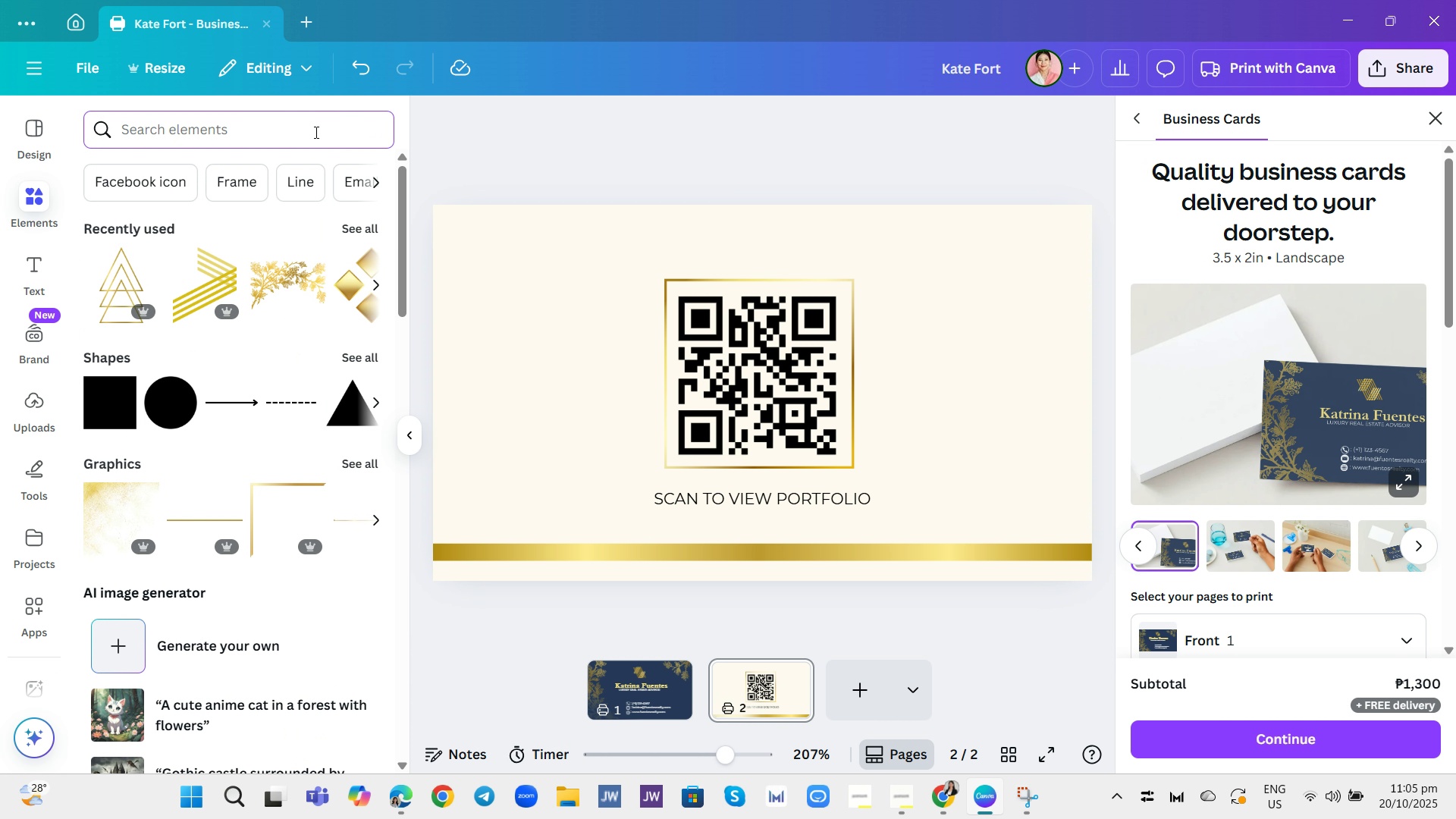 
type(gradient dark blue)
 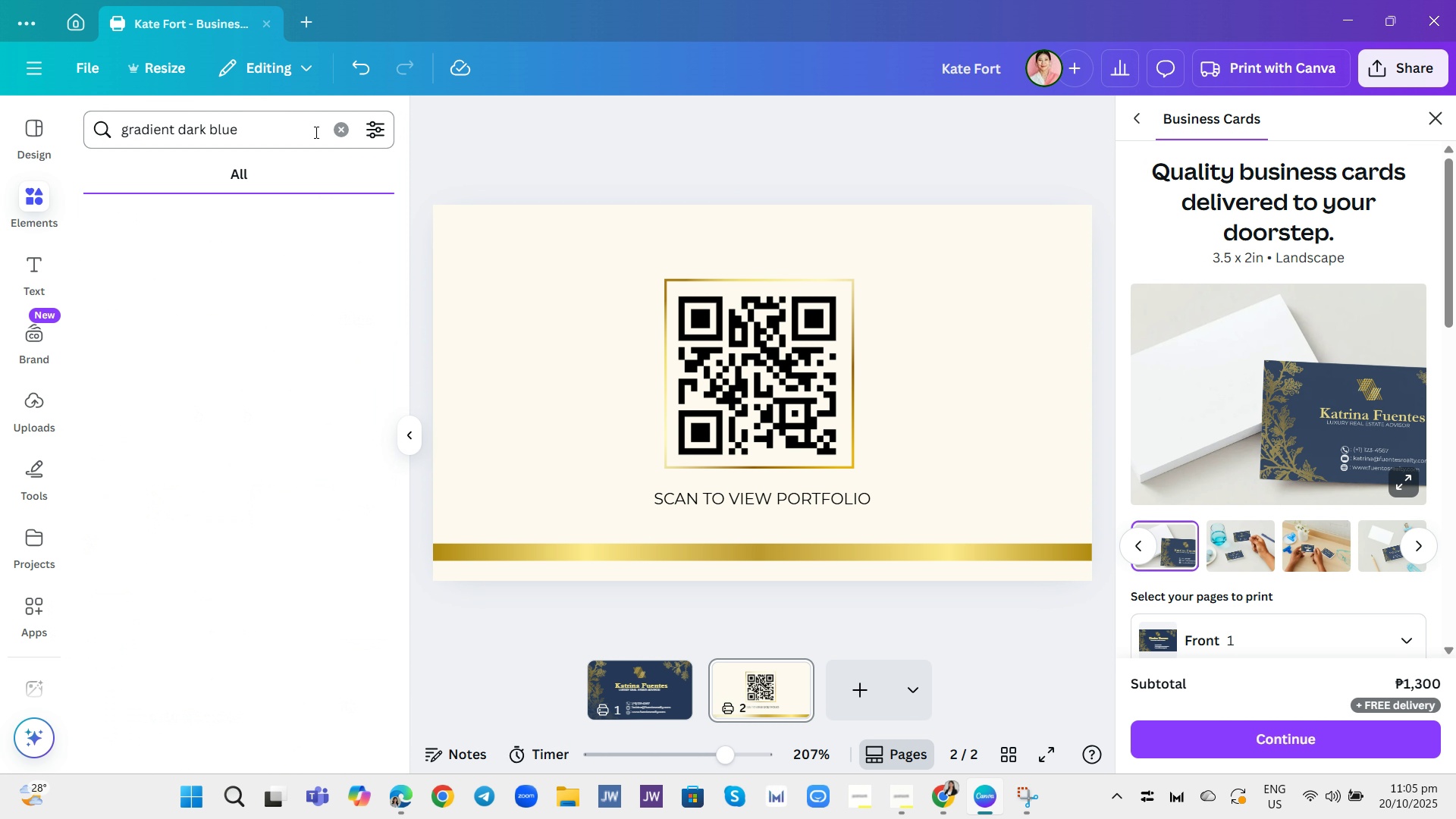 
key(Enter)
 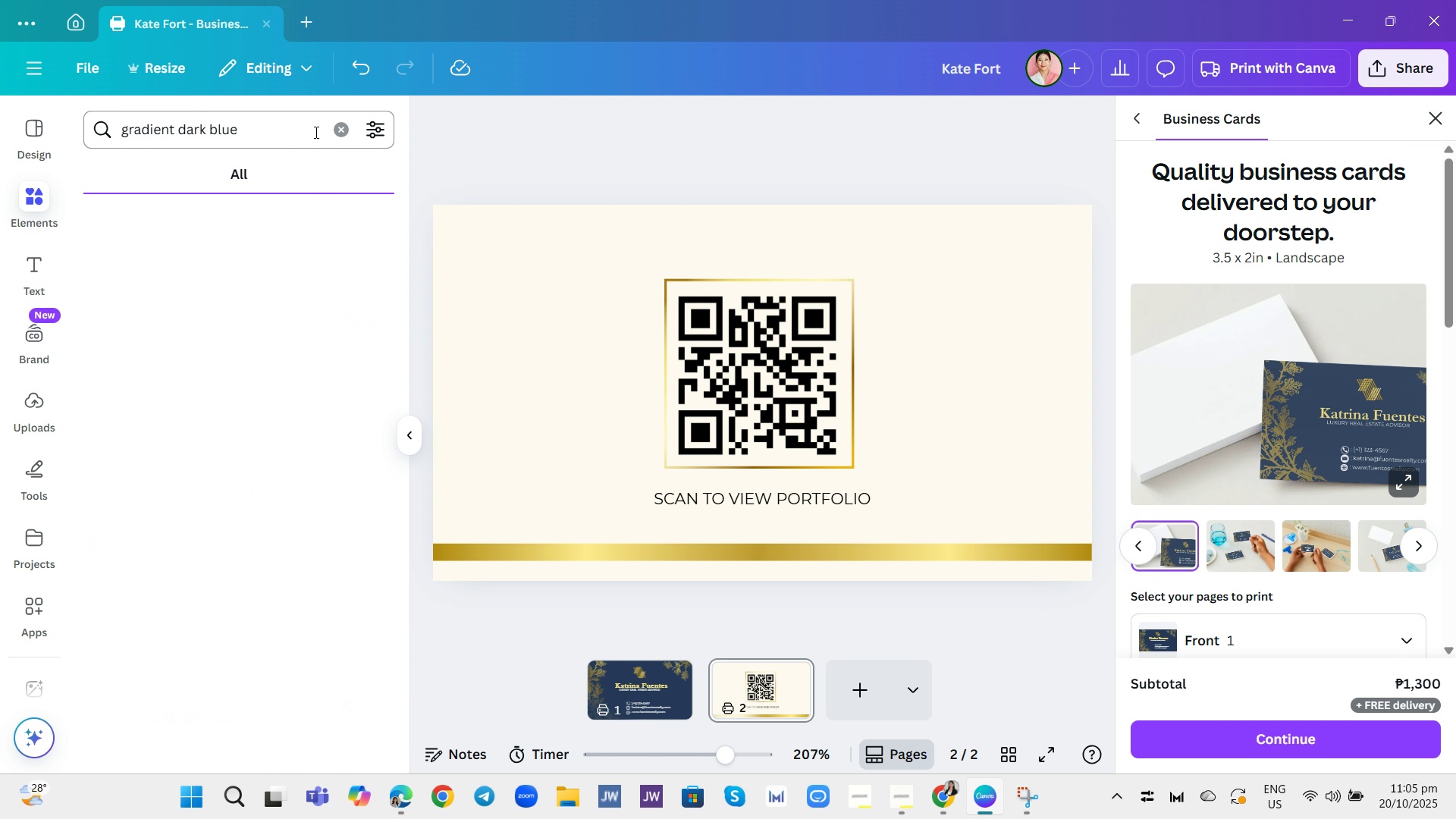 
key(Backslash)
 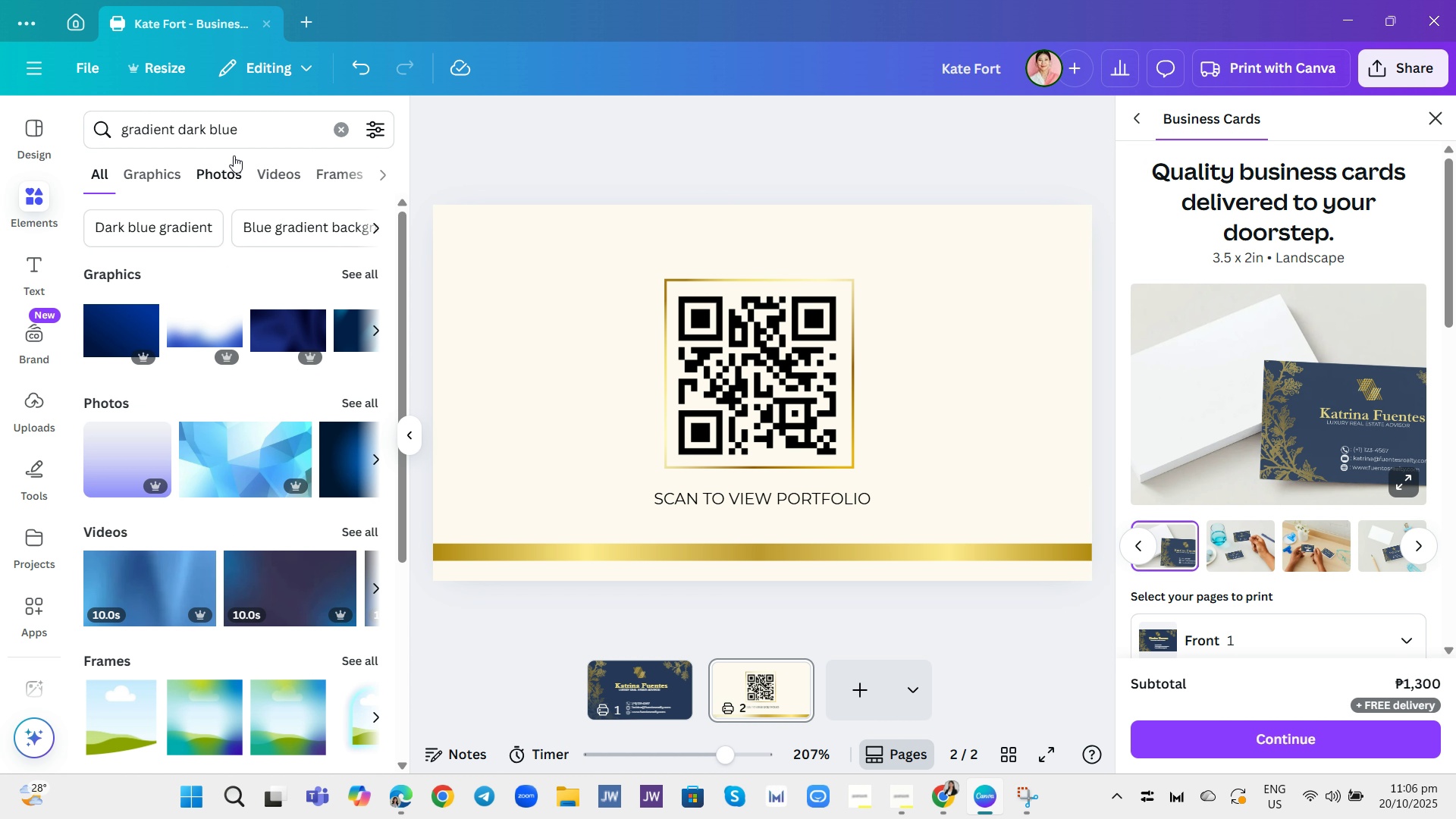 
left_click([174, 168])
 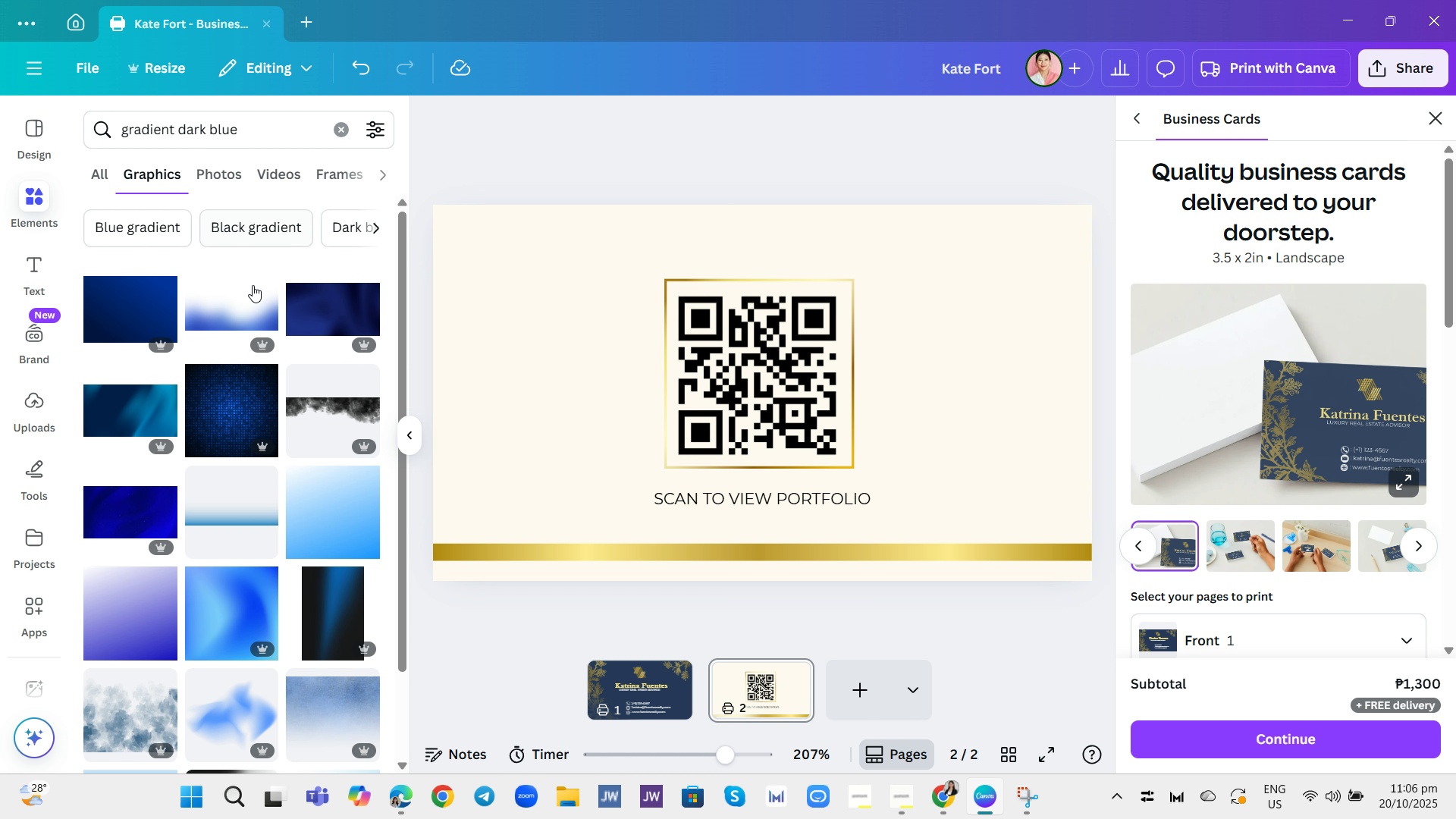 
scroll: coordinate [268, 328], scroll_direction: down, amount: 11.0
 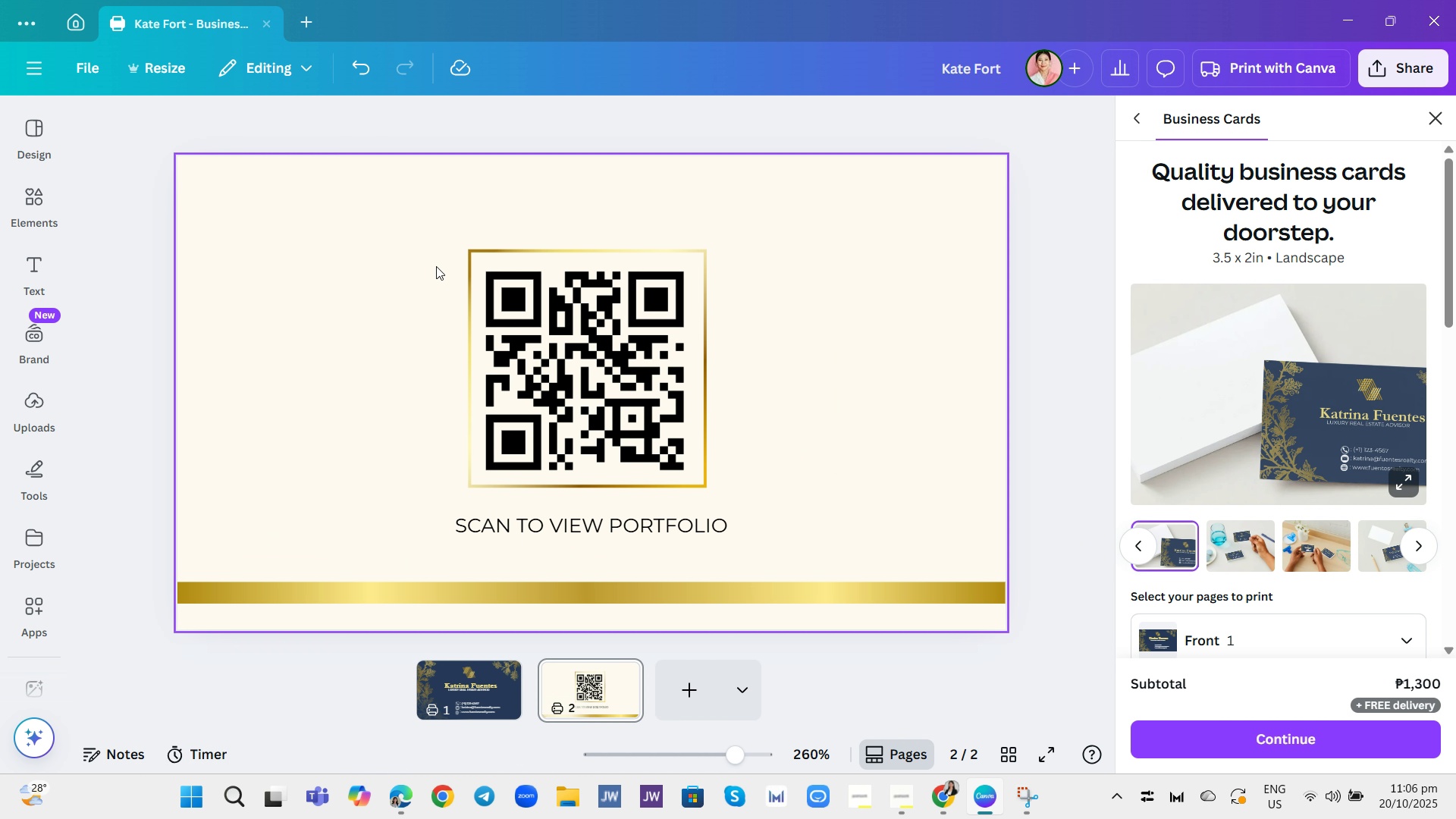 
left_click([912, 366])
 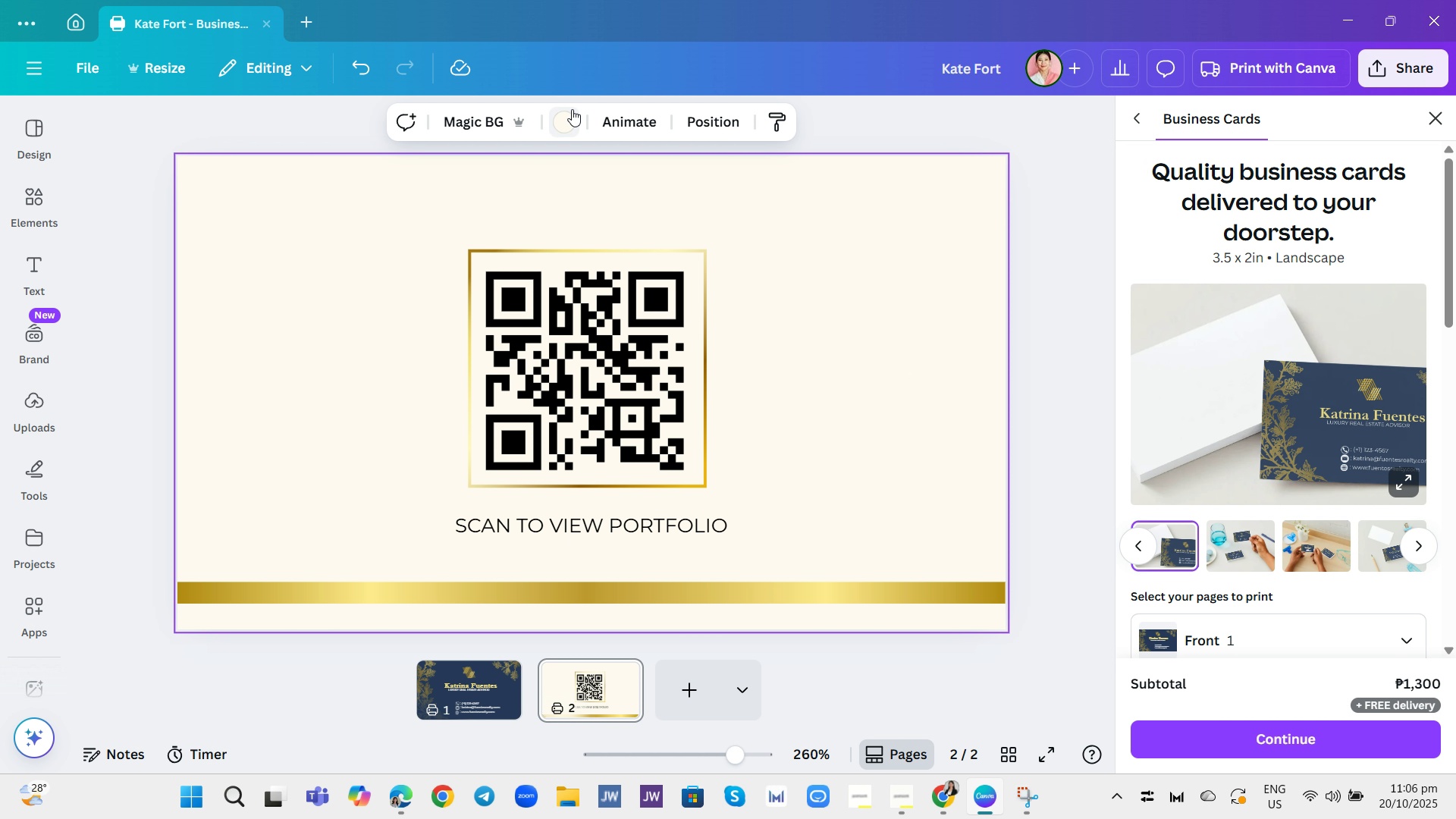 
left_click([572, 109])
 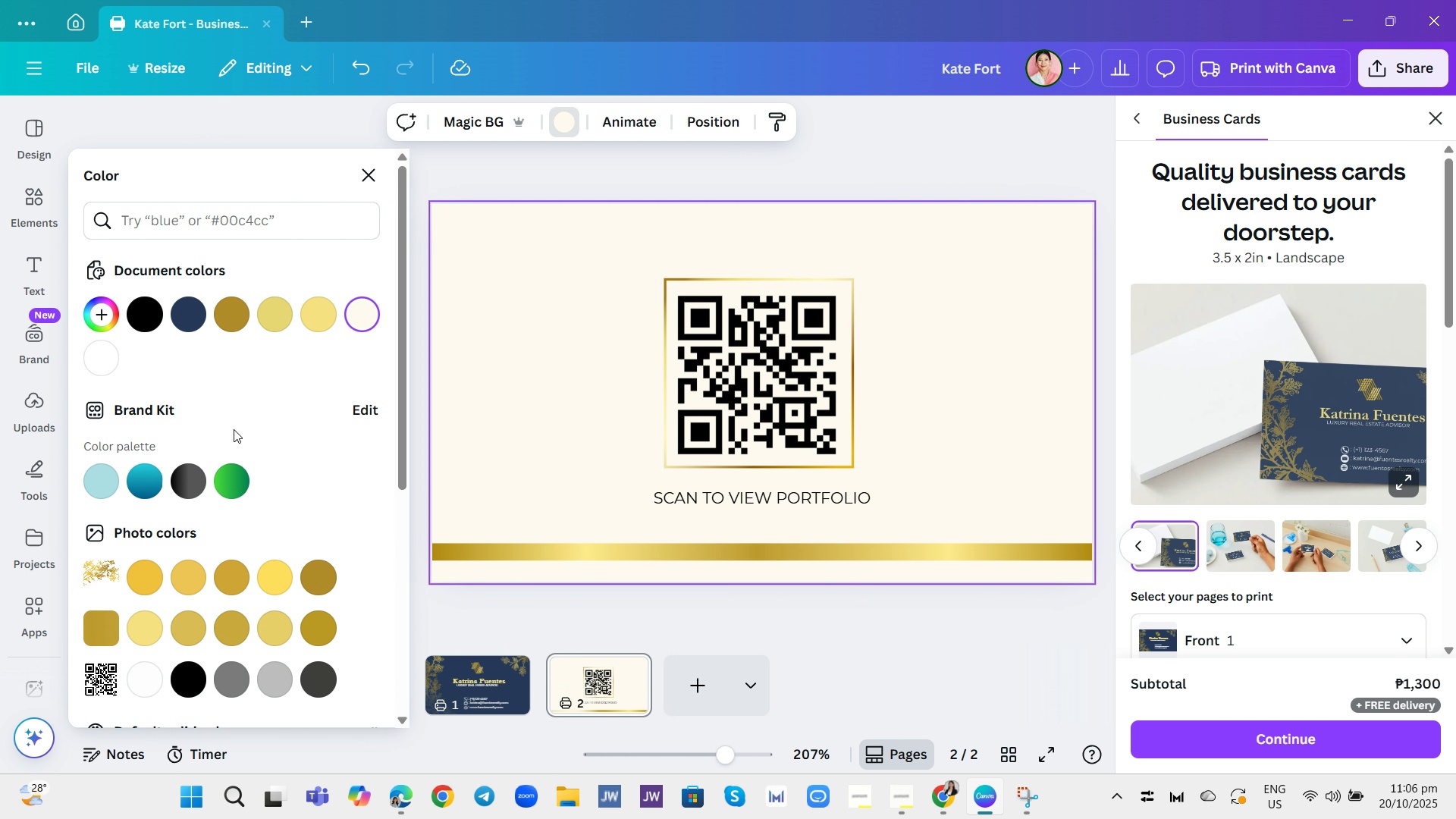 
scroll: coordinate [237, 438], scroll_direction: down, amount: 7.0
 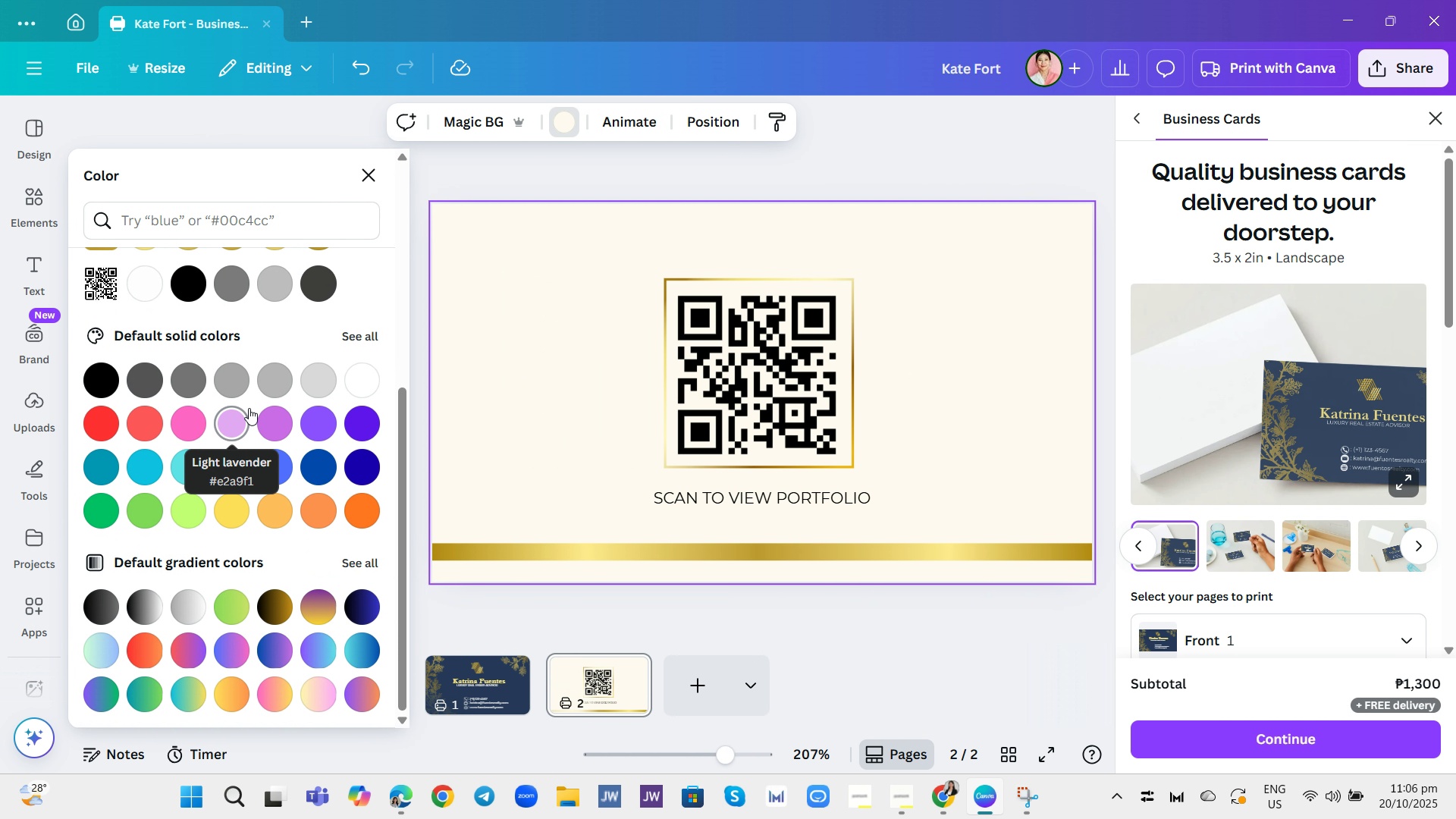 
scroll: coordinate [253, 402], scroll_direction: up, amount: 2.0
 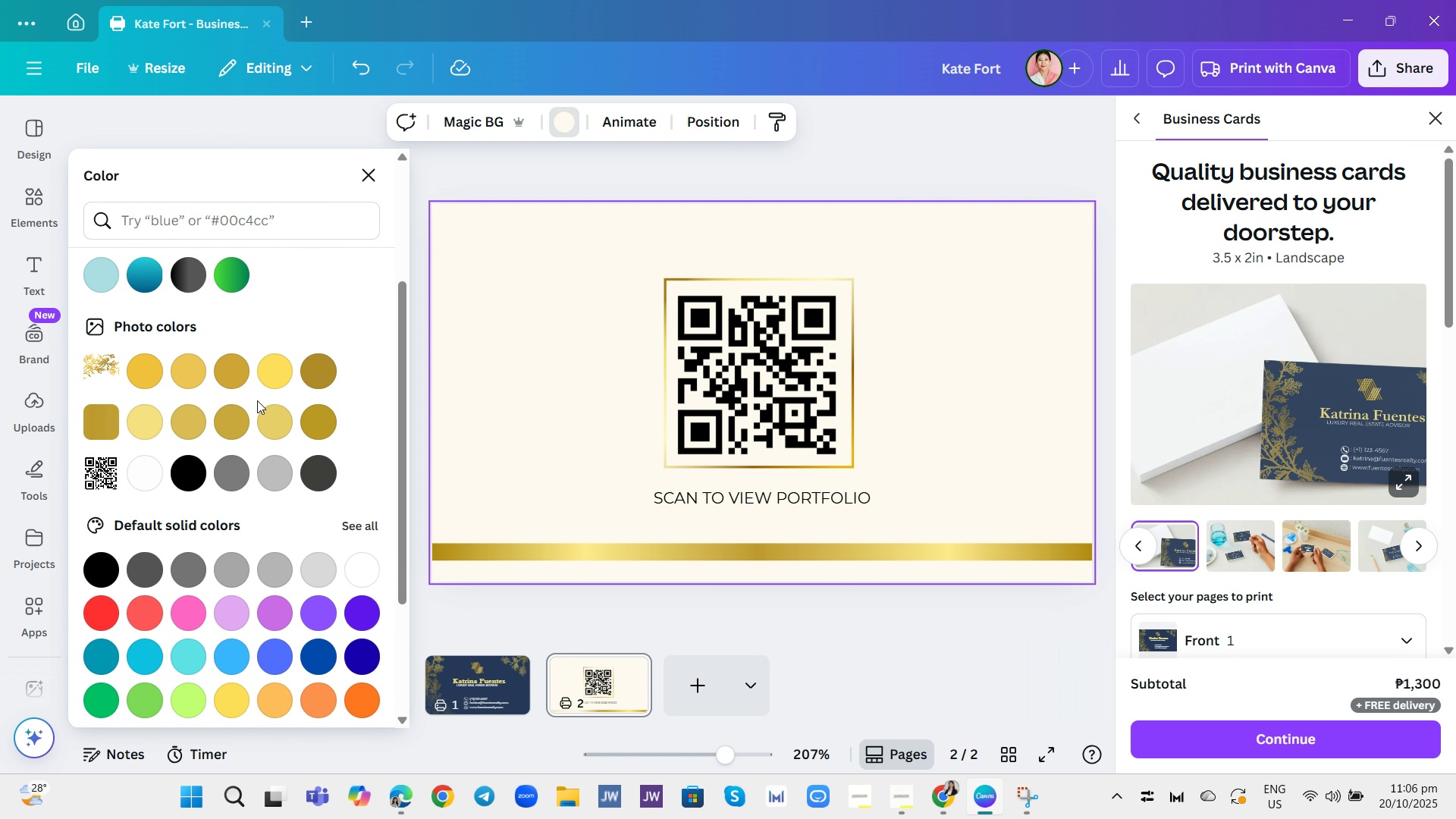 
scroll: coordinate [257, 406], scroll_direction: down, amount: 8.0
 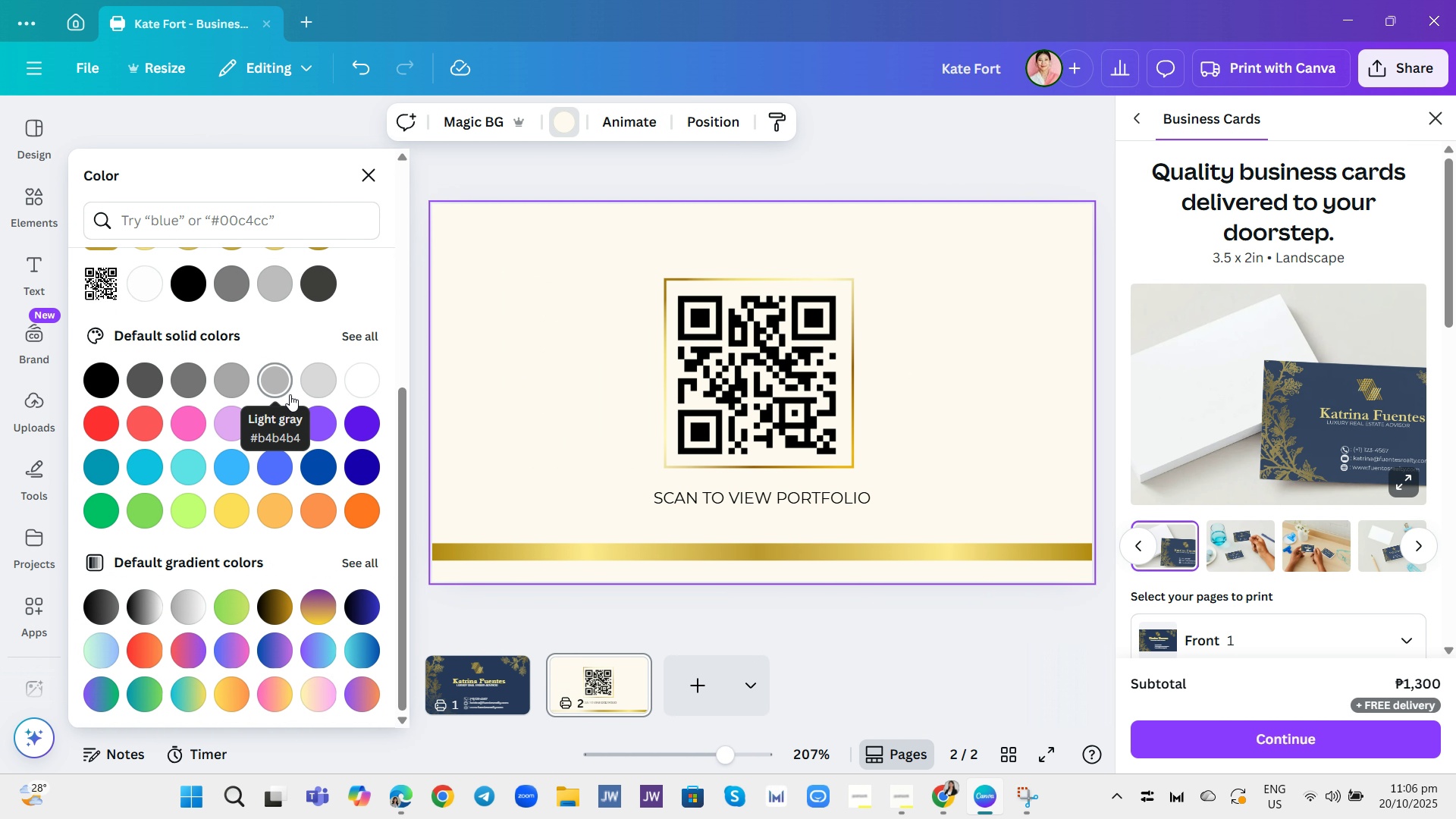 
scroll: coordinate [340, 294], scroll_direction: up, amount: 3.0
 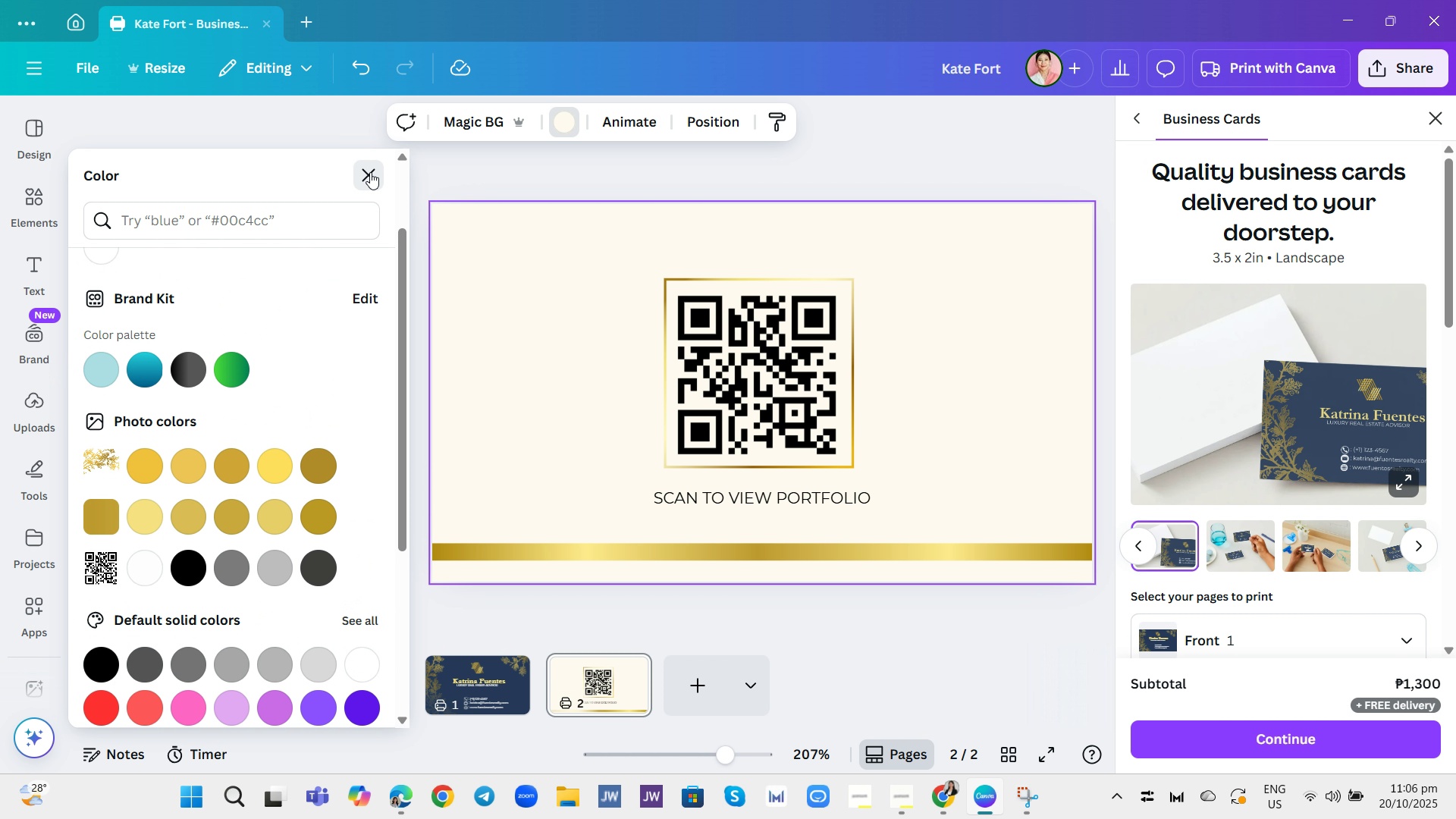 
left_click([370, 172])
 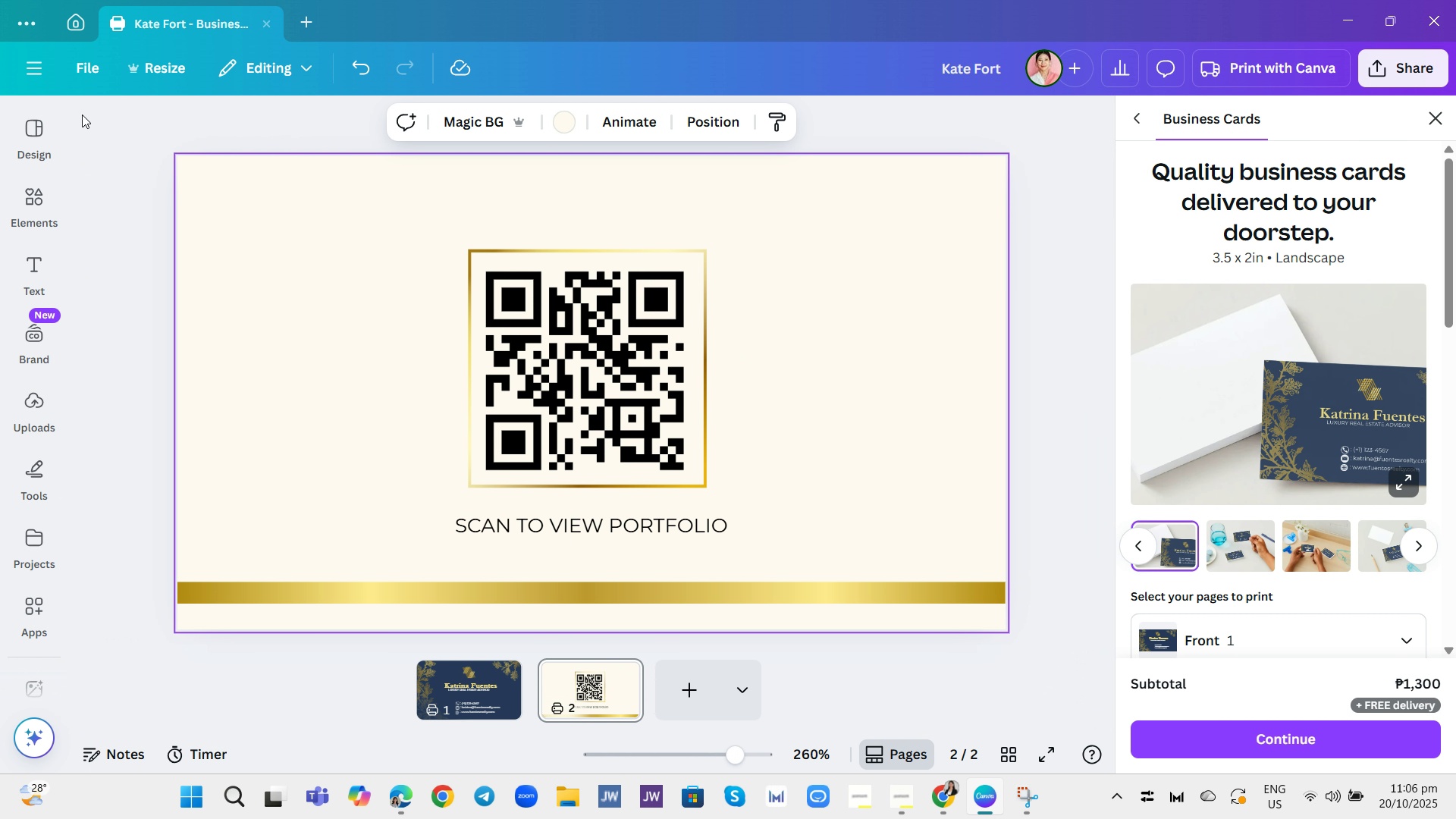 
wait(5.86)
 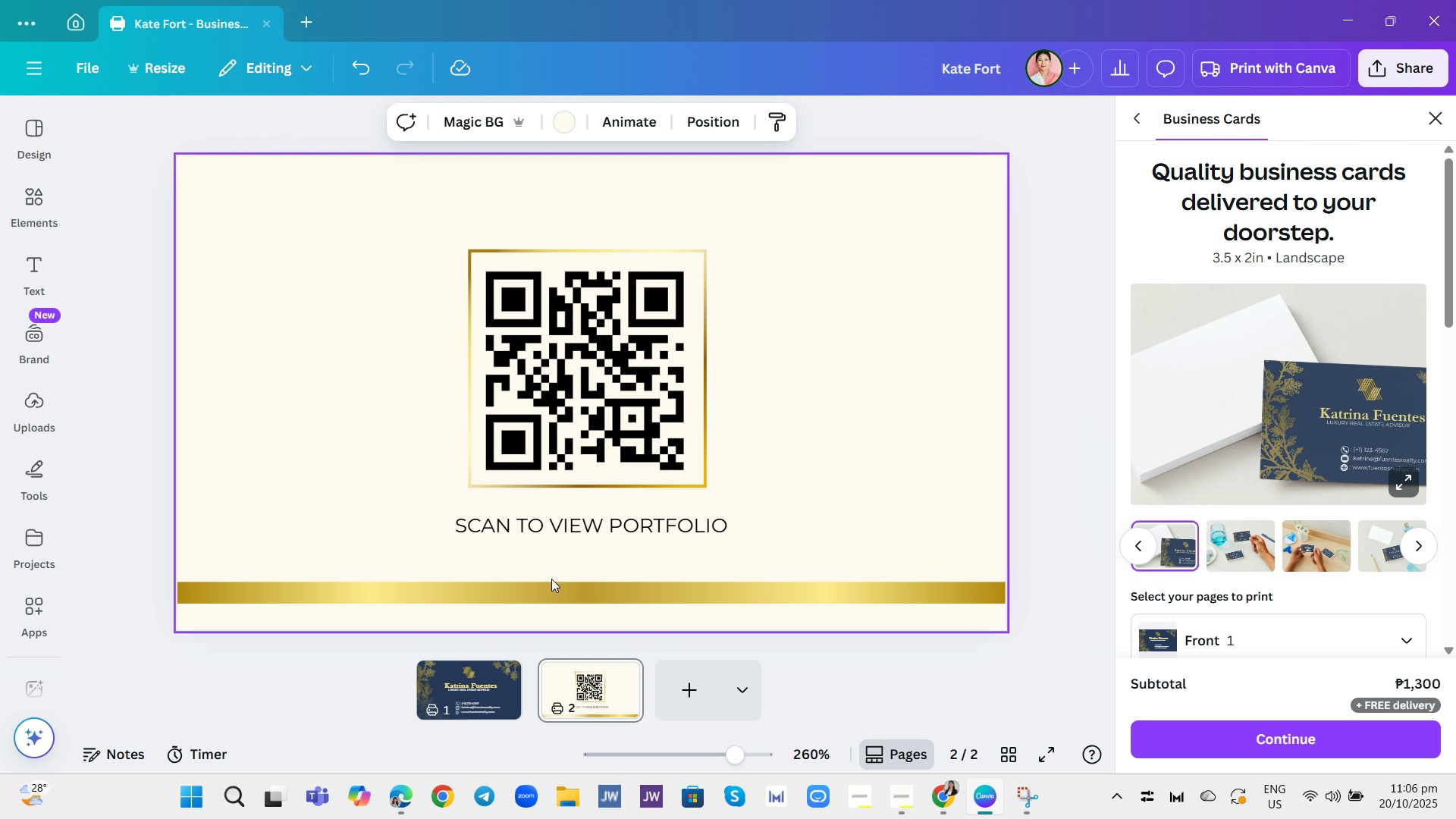 
left_click([46, 202])
 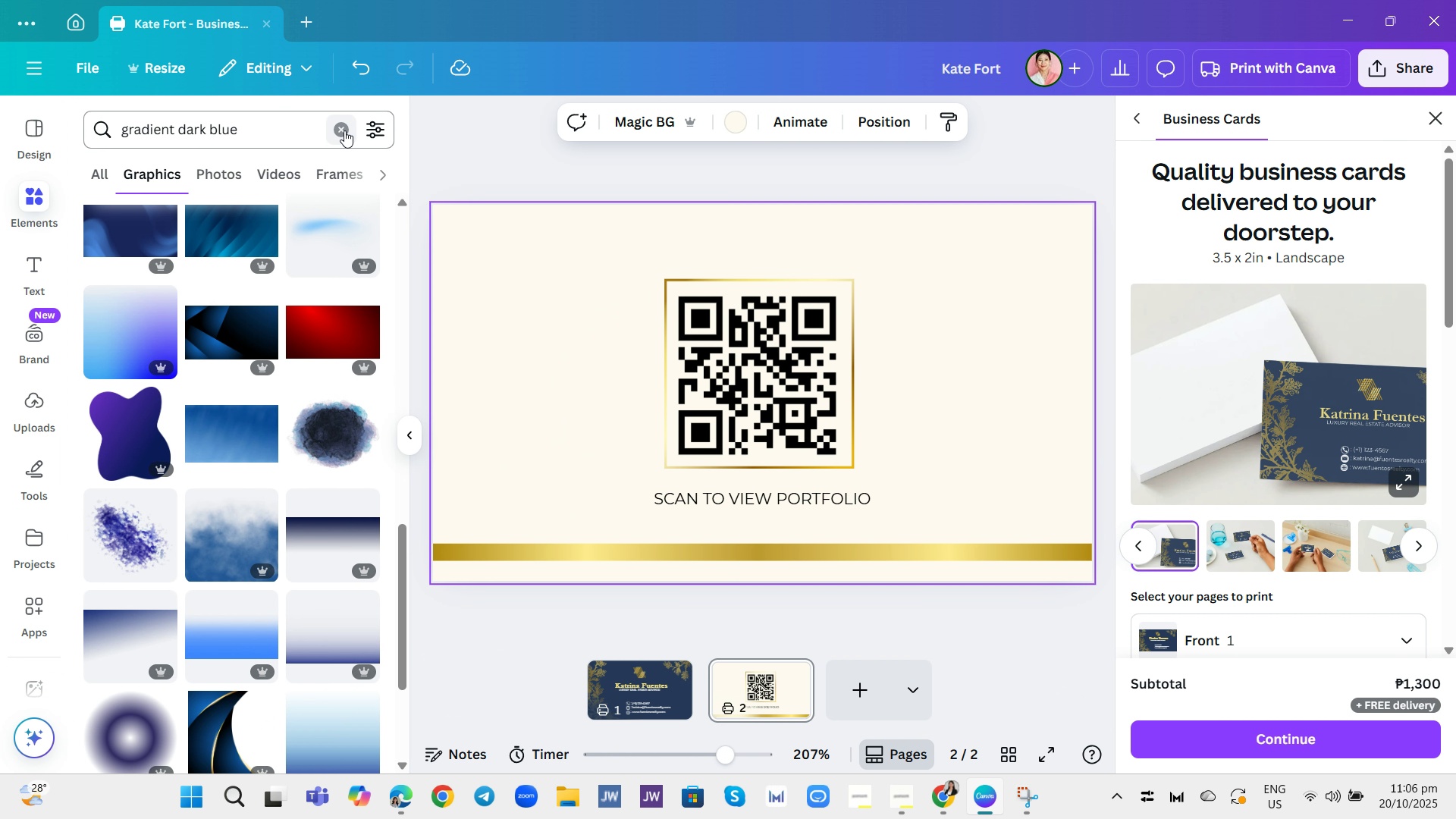 
left_click([344, 130])
 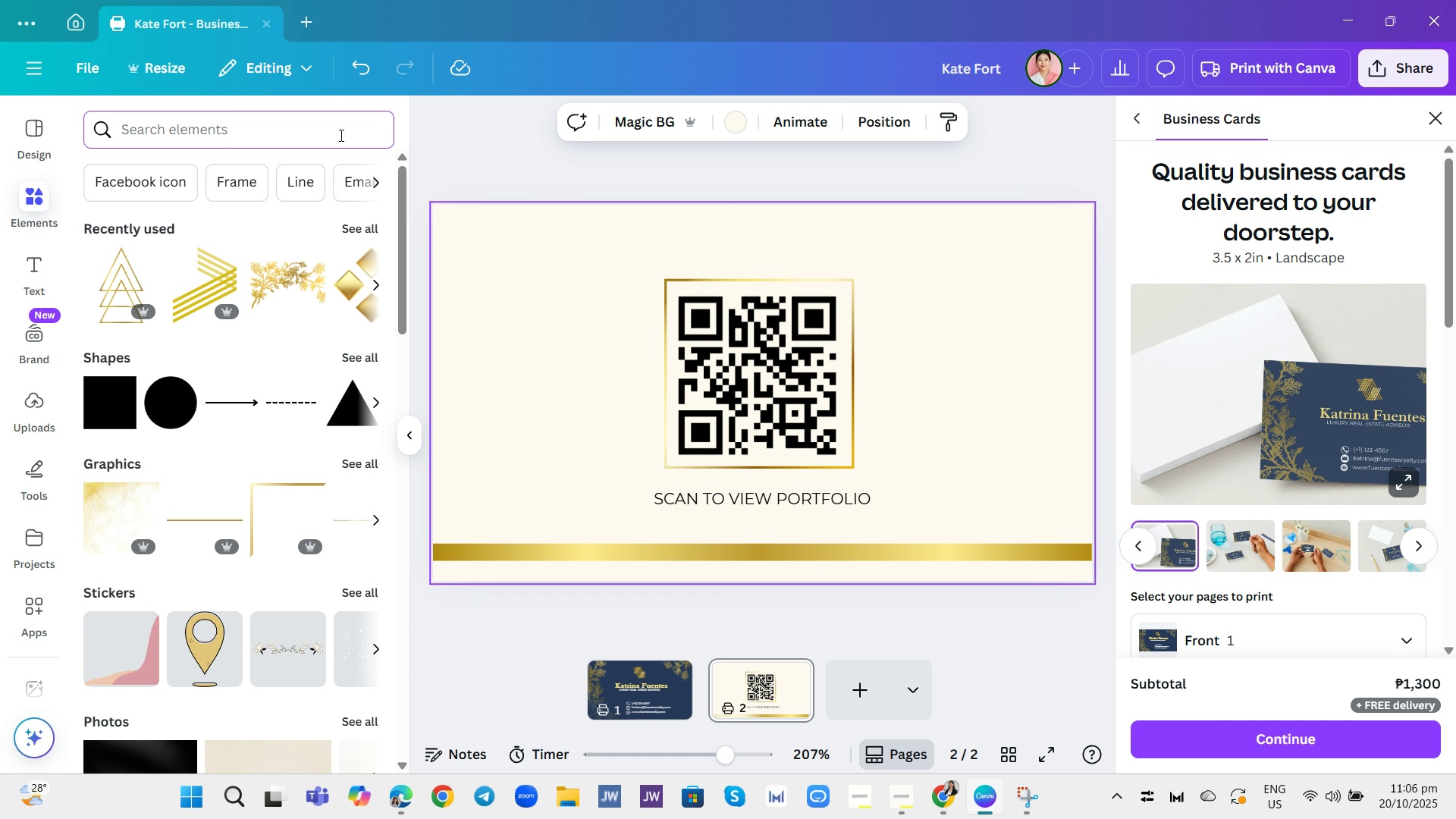 
type(silk dark bluw)
key(Backspace)
type(e)
 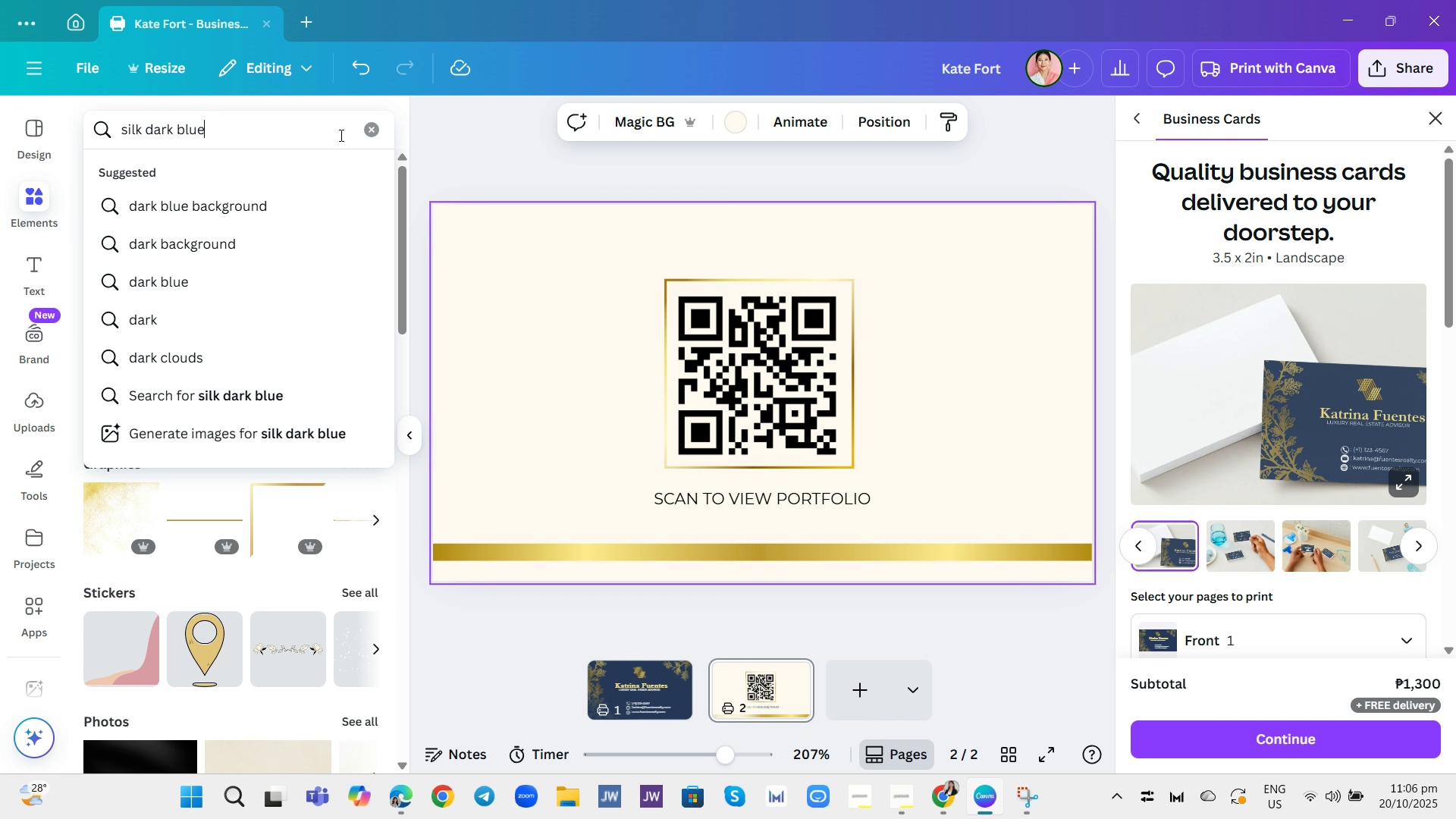 
key(Enter)
 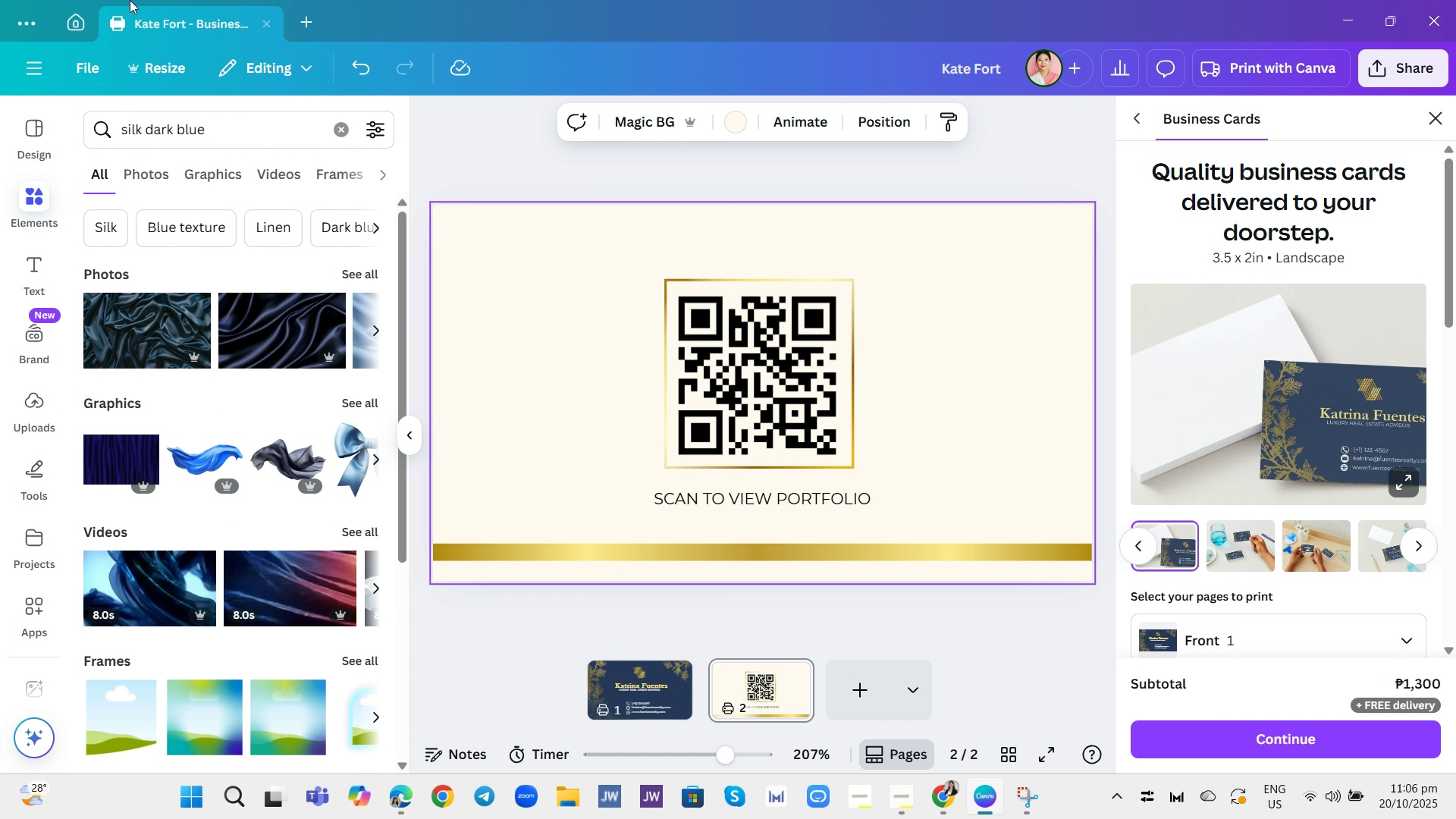 
left_click_drag(start_coordinate=[226, 168], to_coordinate=[231, 167])
 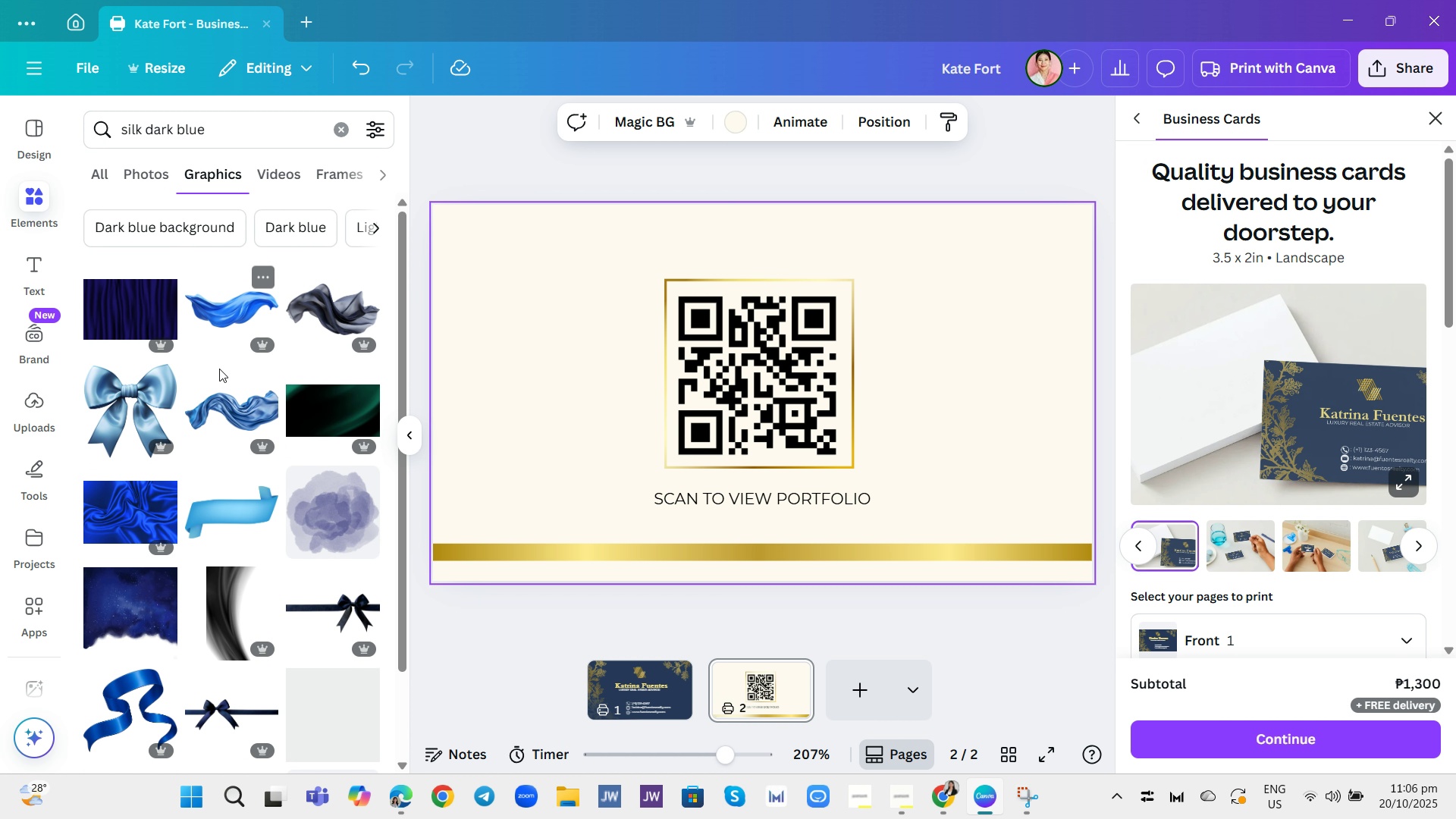 
scroll: coordinate [249, 432], scroll_direction: down, amount: 22.0
 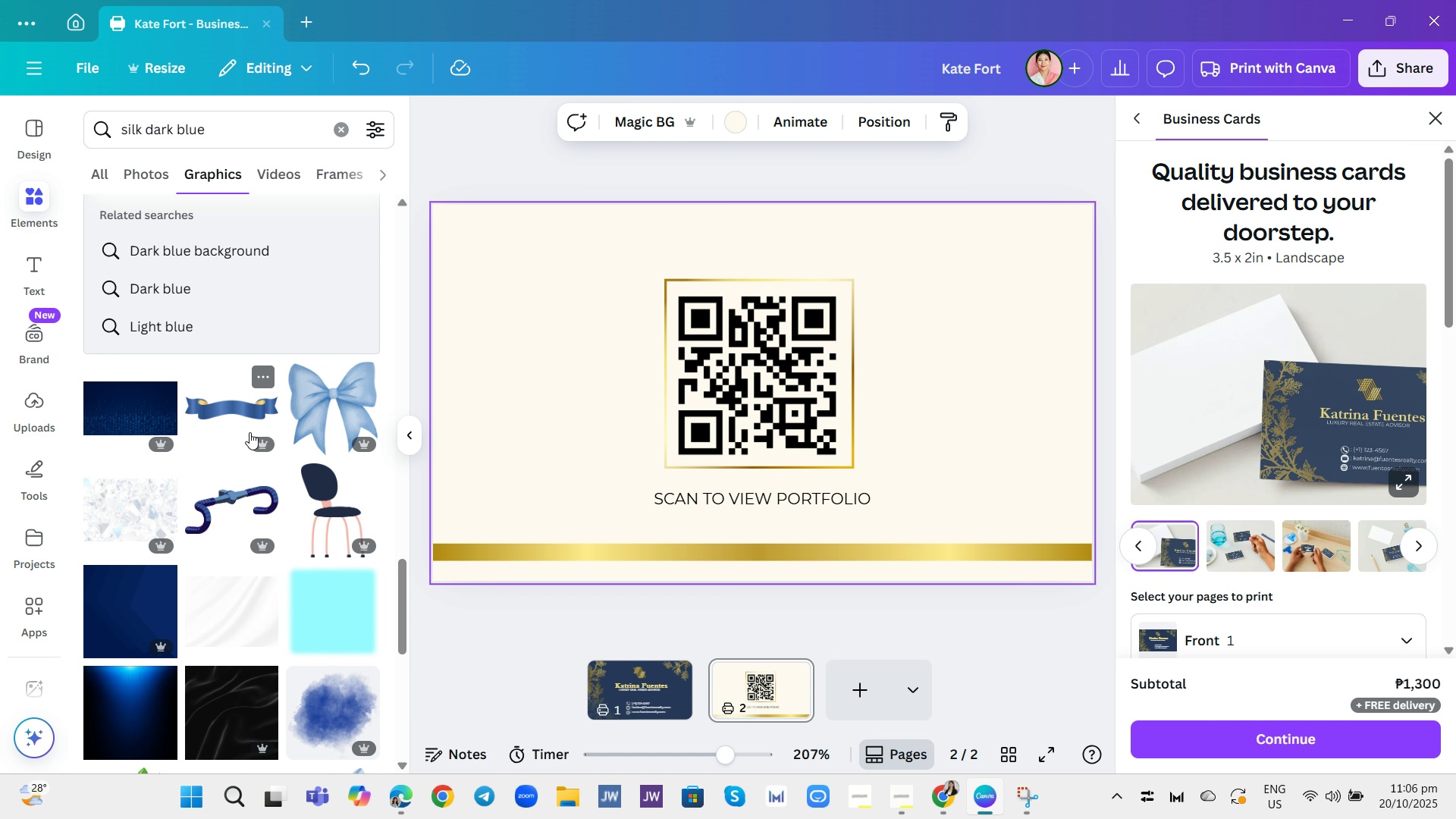 
scroll: coordinate [253, 430], scroll_direction: up, amount: 1.0
 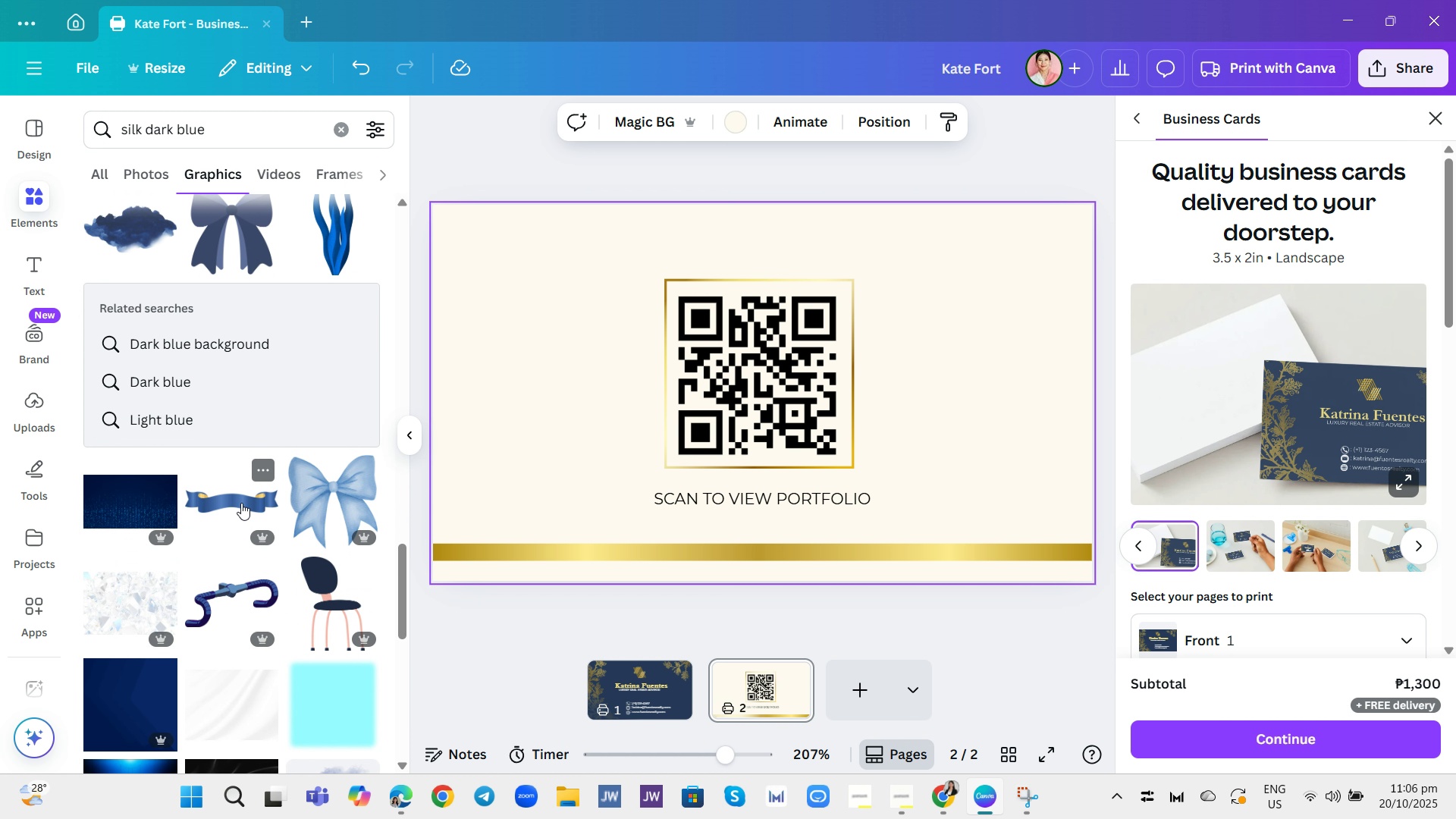 
left_click([241, 503])
 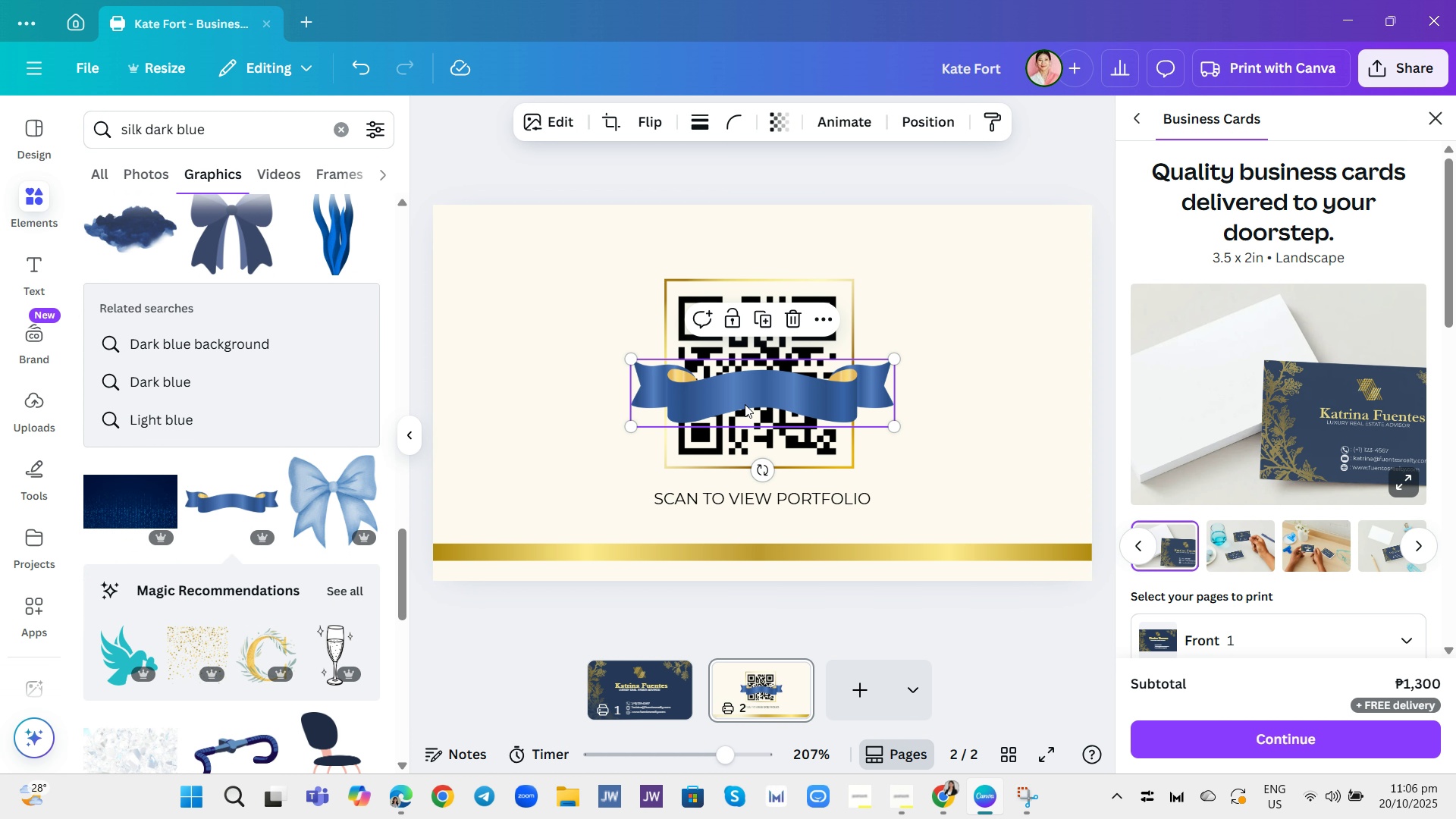 
left_click_drag(start_coordinate=[753, 397], to_coordinate=[741, 548])
 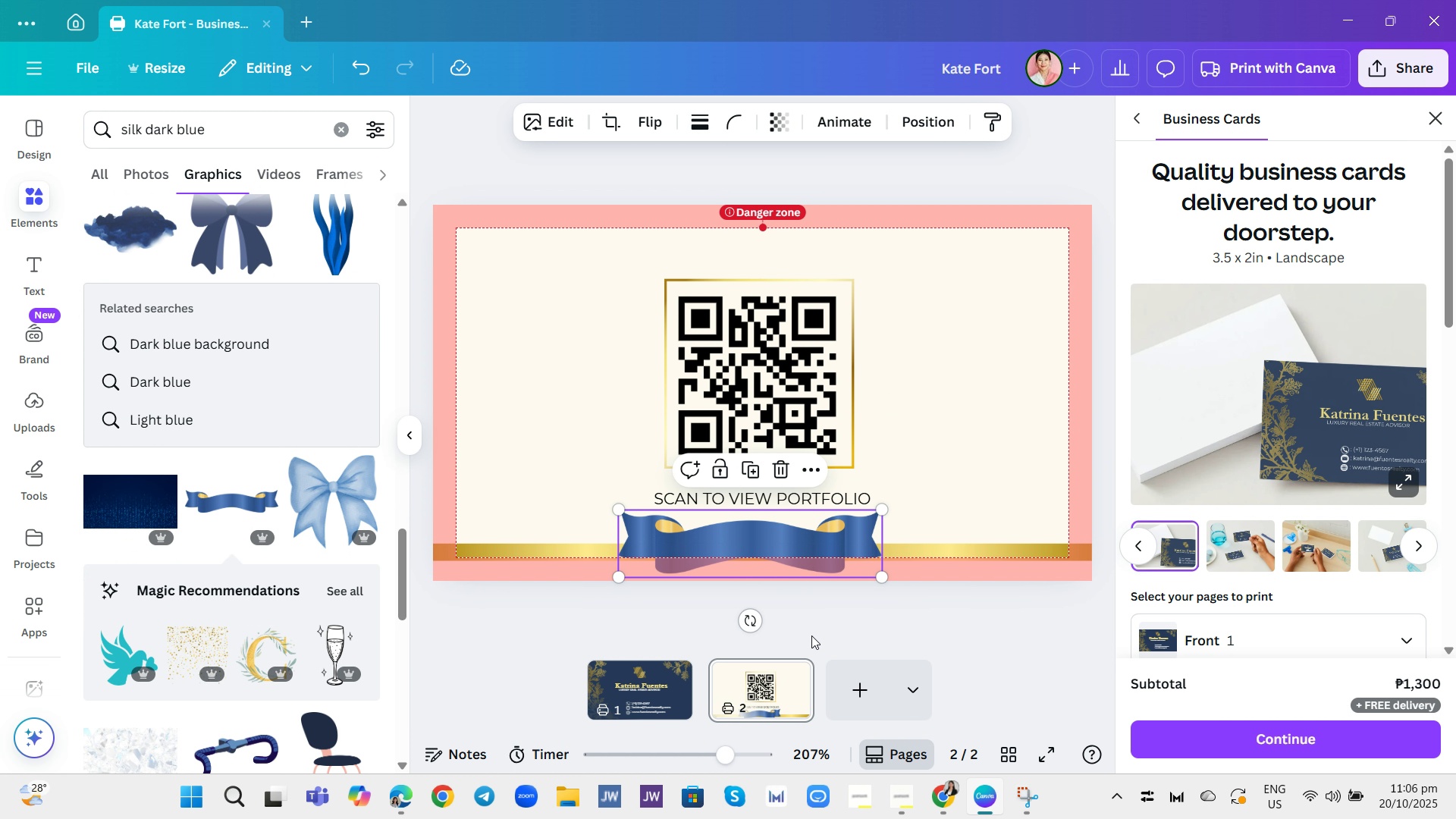 
left_click([811, 635])
 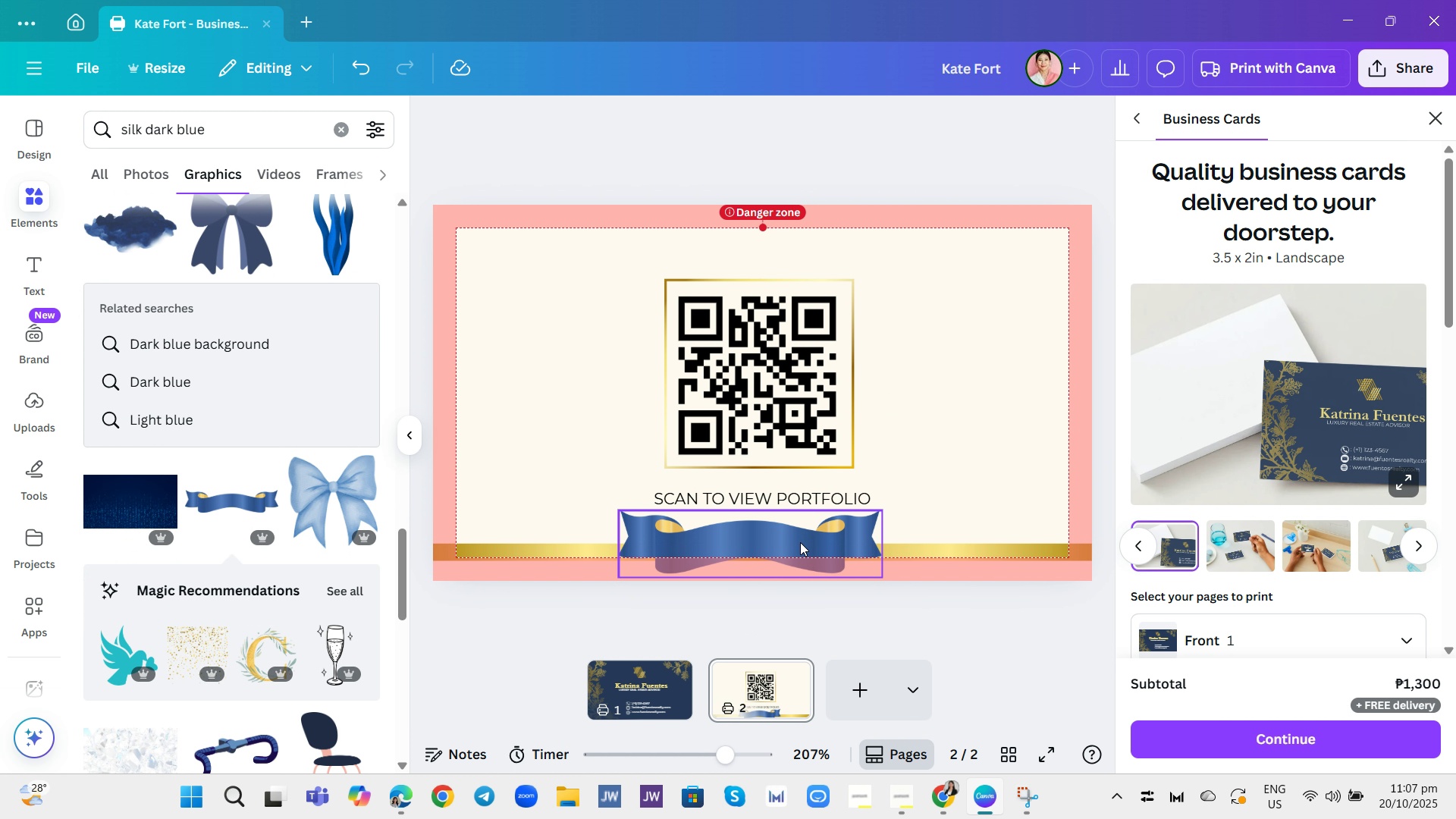 
left_click_drag(start_coordinate=[800, 542], to_coordinate=[840, 529])
 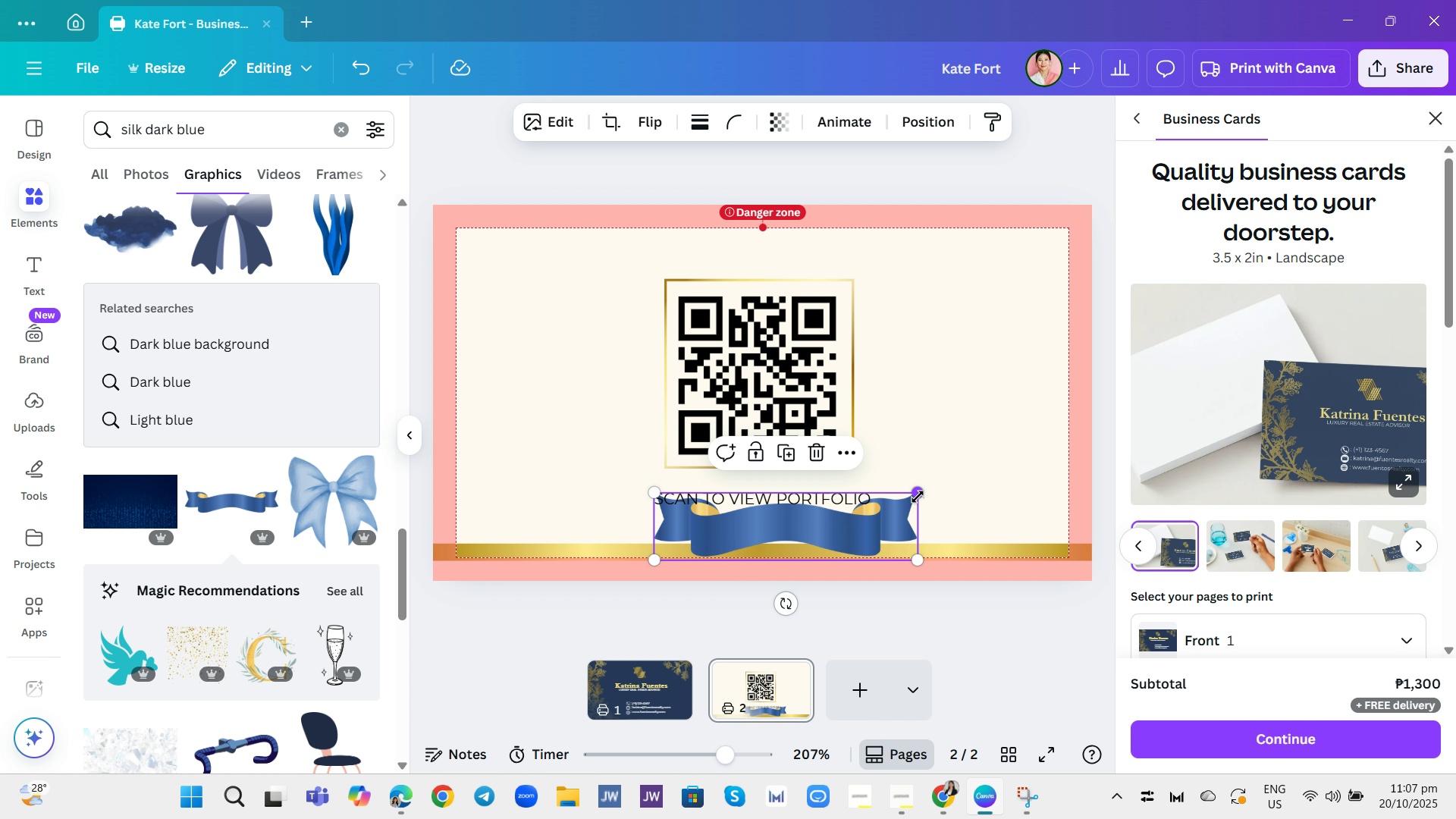 
left_click_drag(start_coordinate=[918, 497], to_coordinate=[835, 531])
 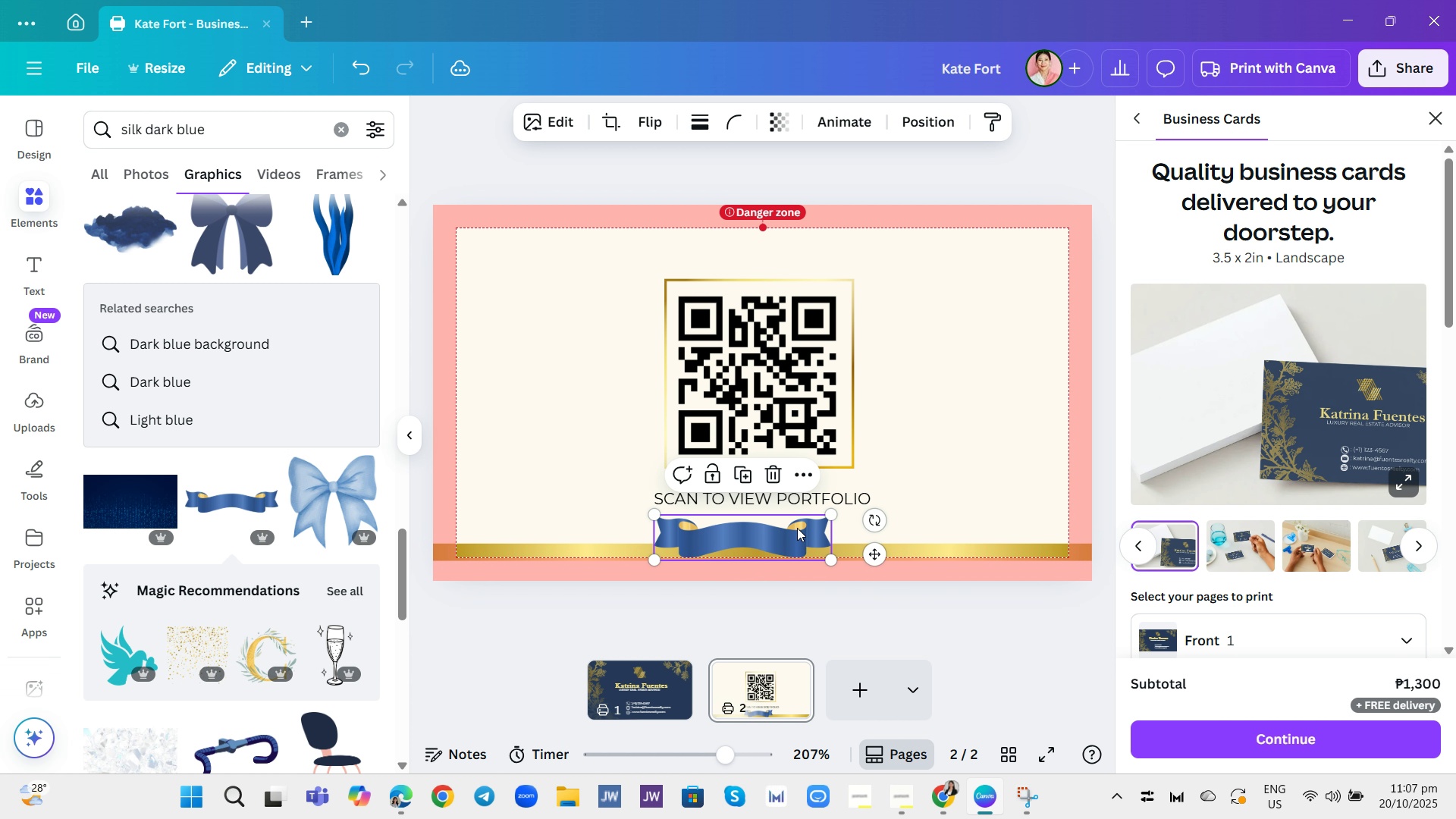 
left_click_drag(start_coordinate=[794, 524], to_coordinate=[790, 513])
 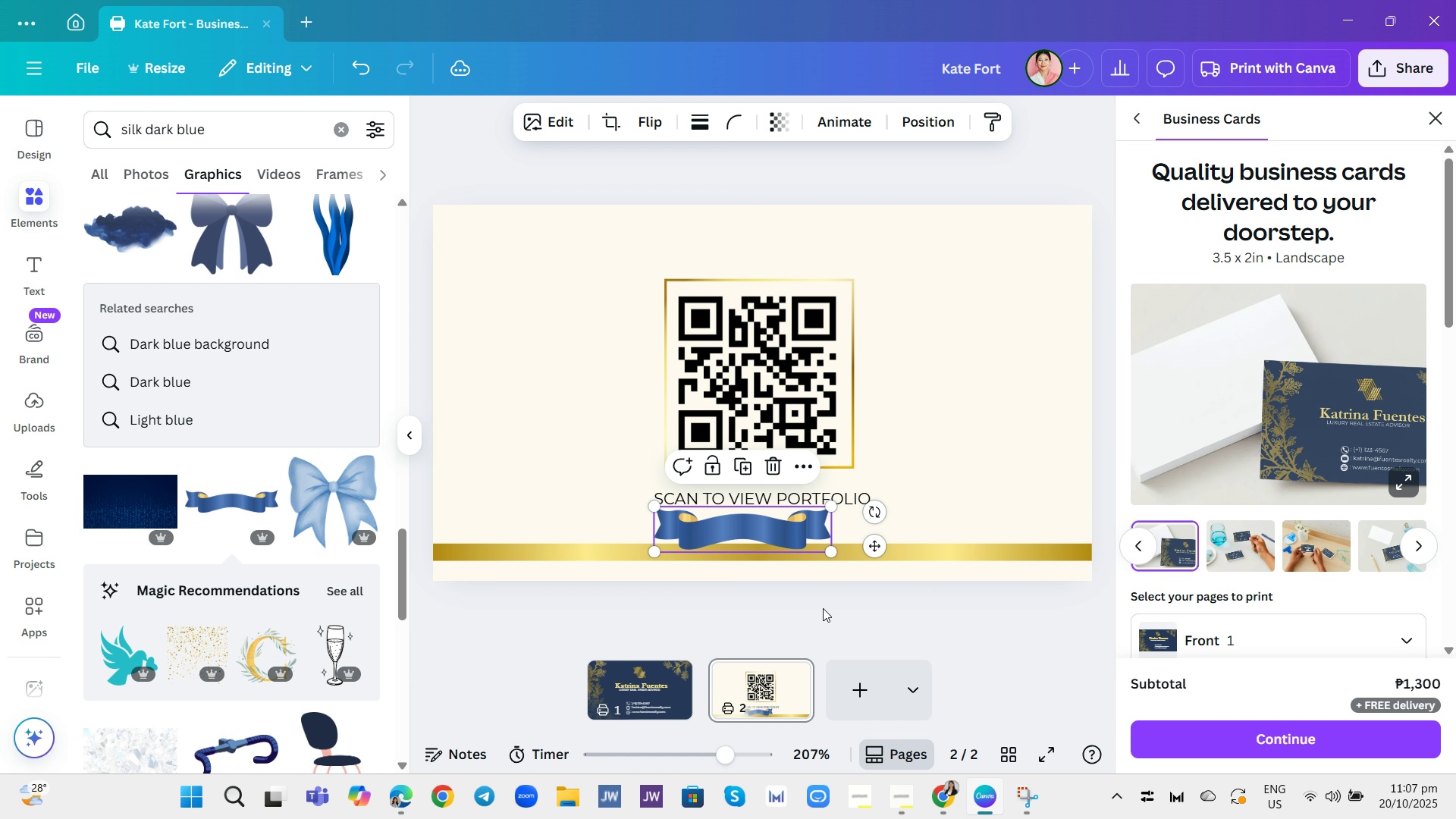 
left_click([823, 608])
 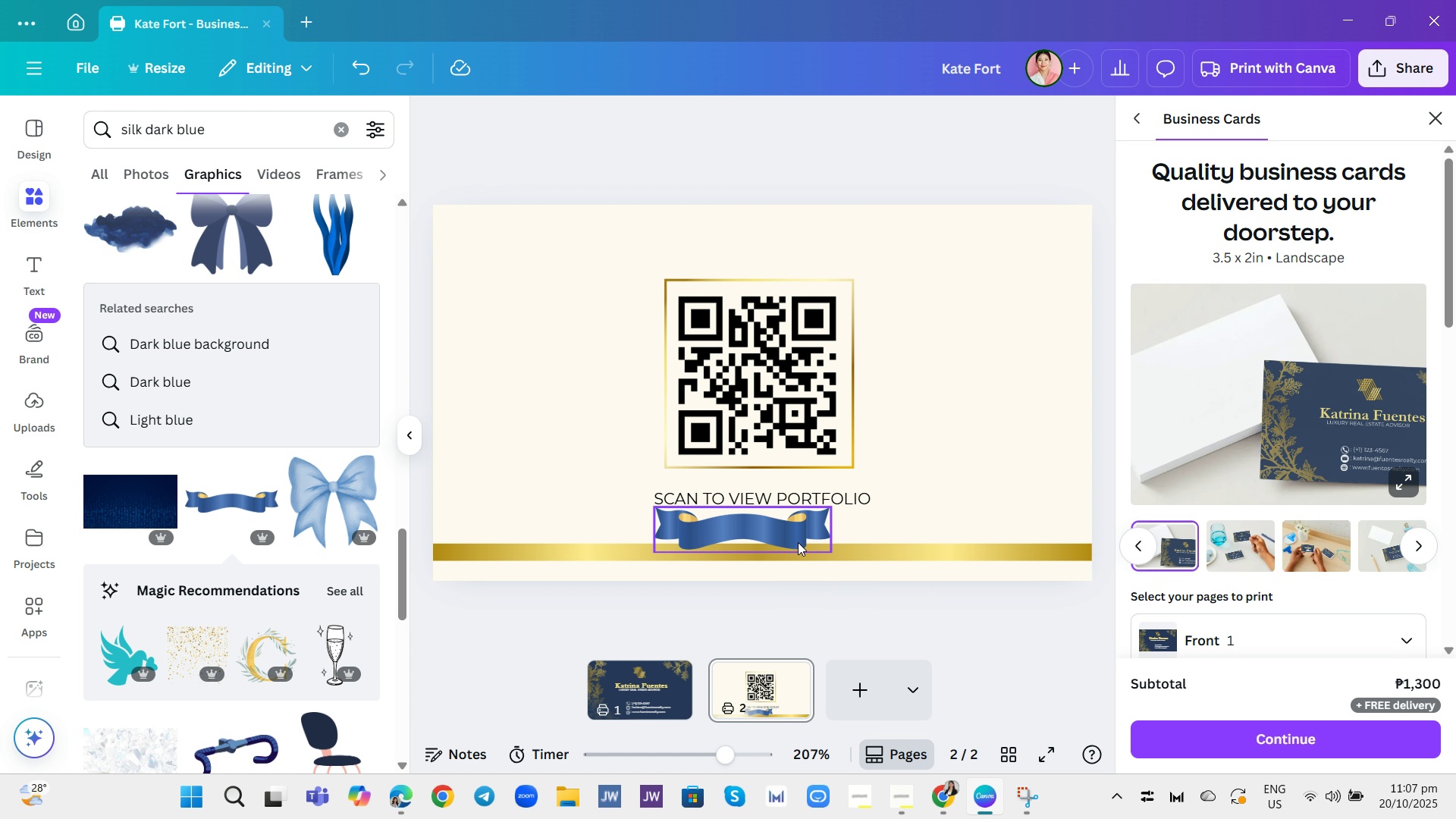 
left_click_drag(start_coordinate=[789, 529], to_coordinate=[799, 532])
 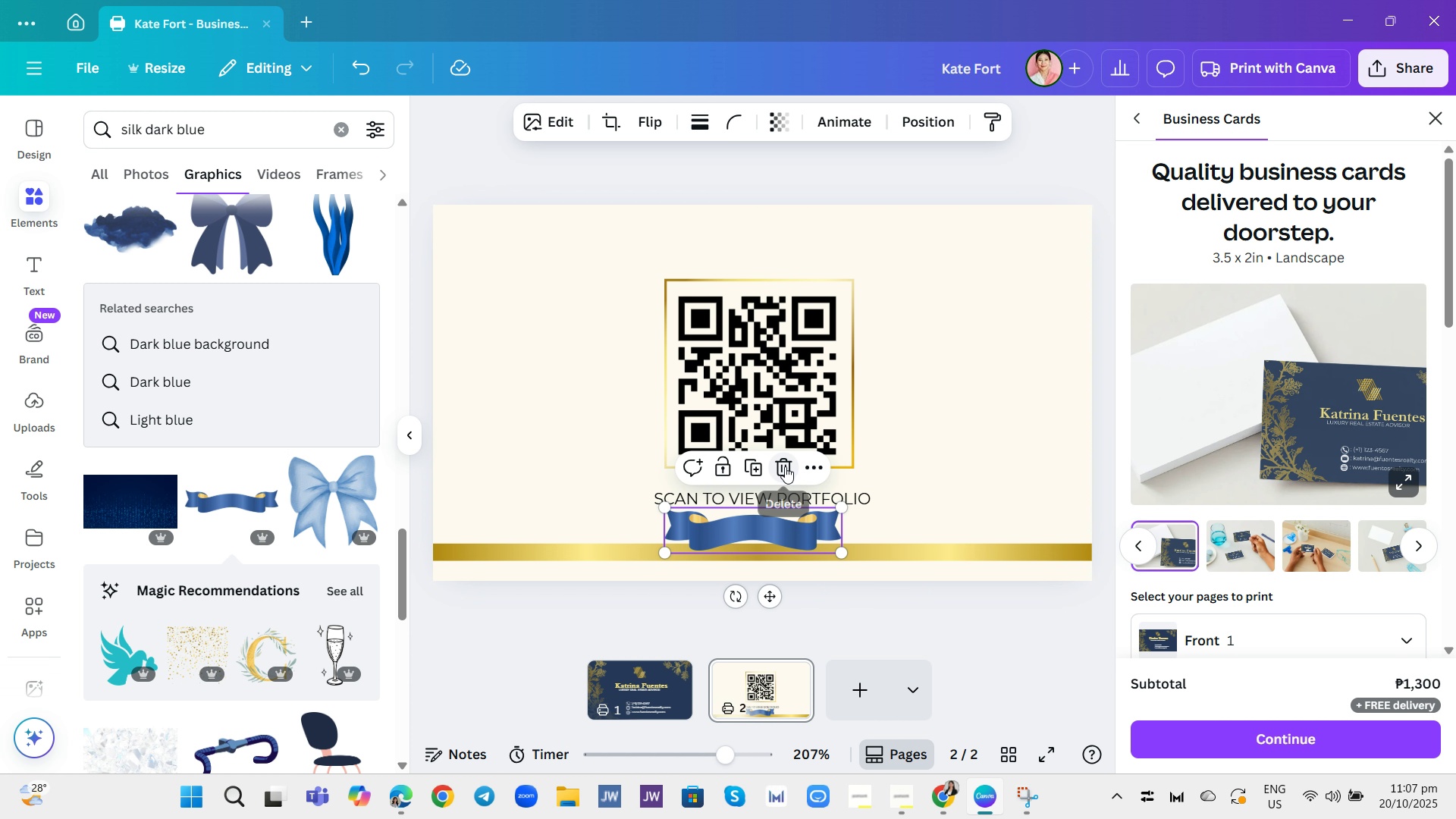 
left_click([785, 466])
 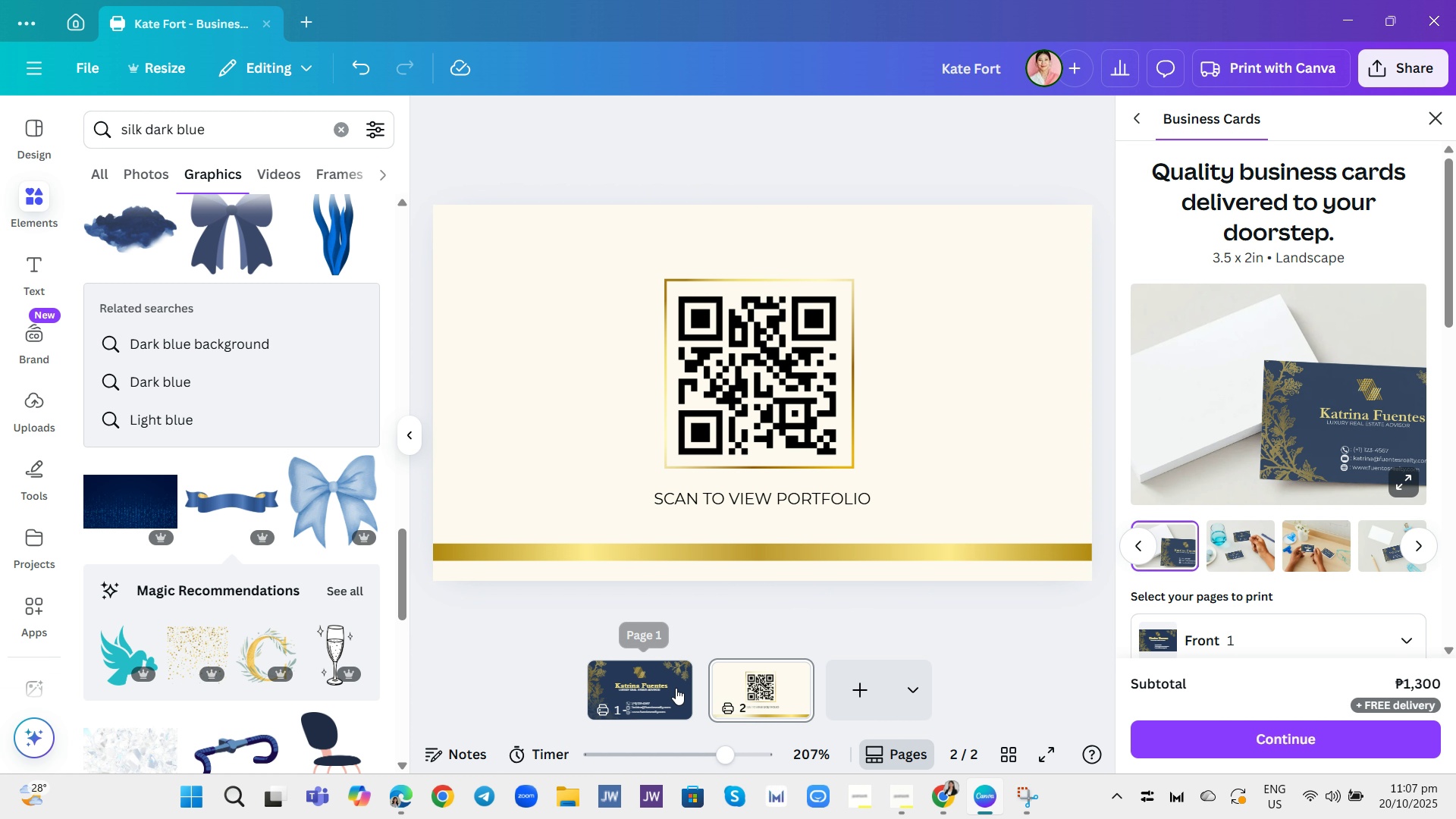 
left_click([676, 688])